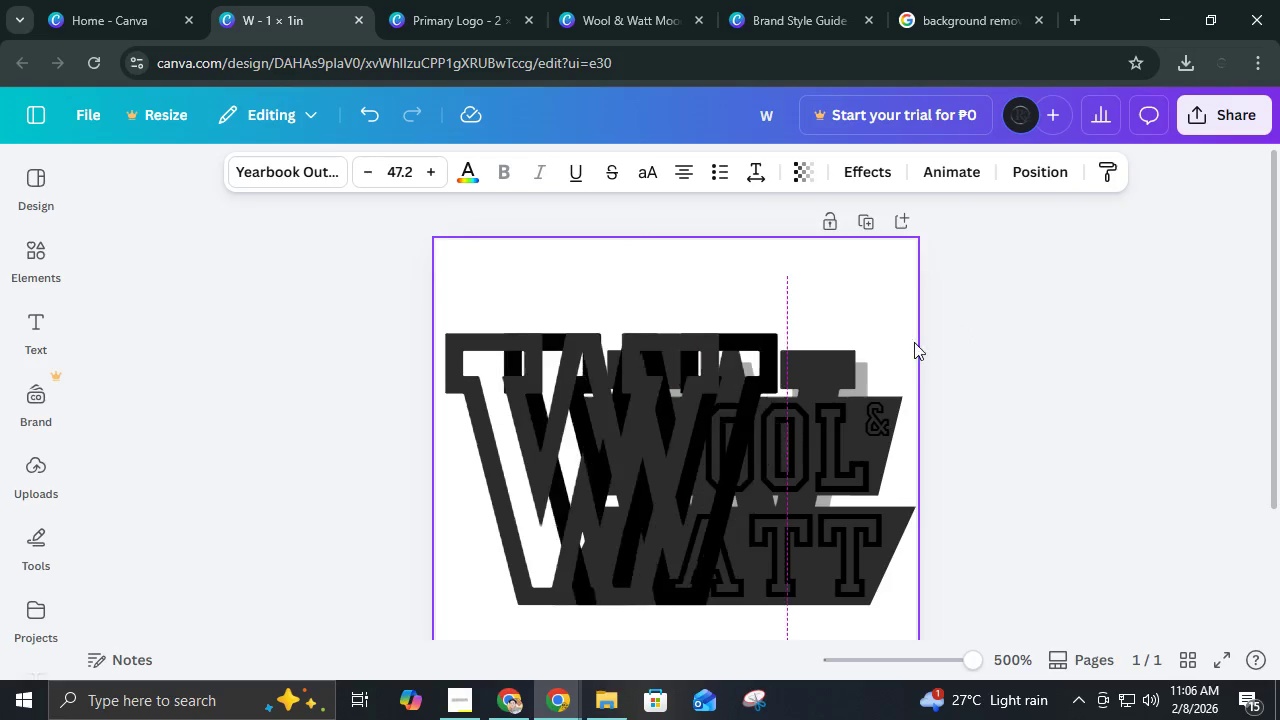 
key(ArrowLeft)
 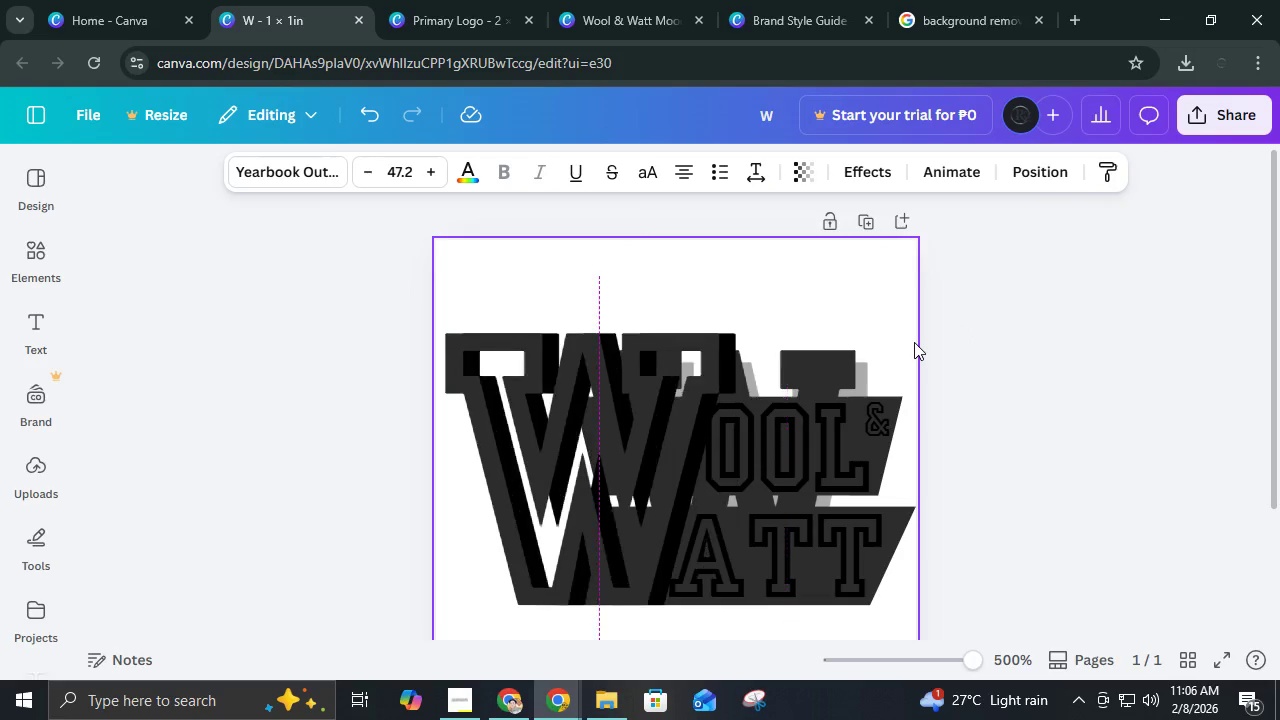 
key(ArrowLeft)
 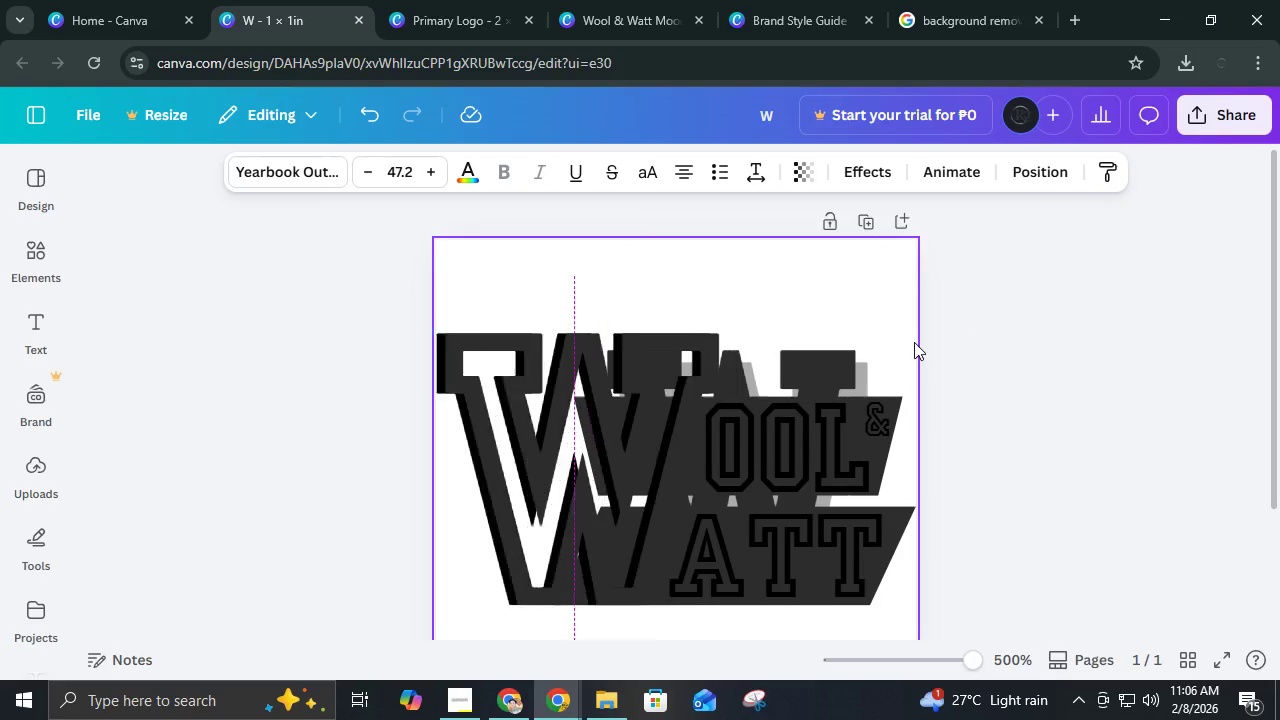 
key(ArrowLeft)
 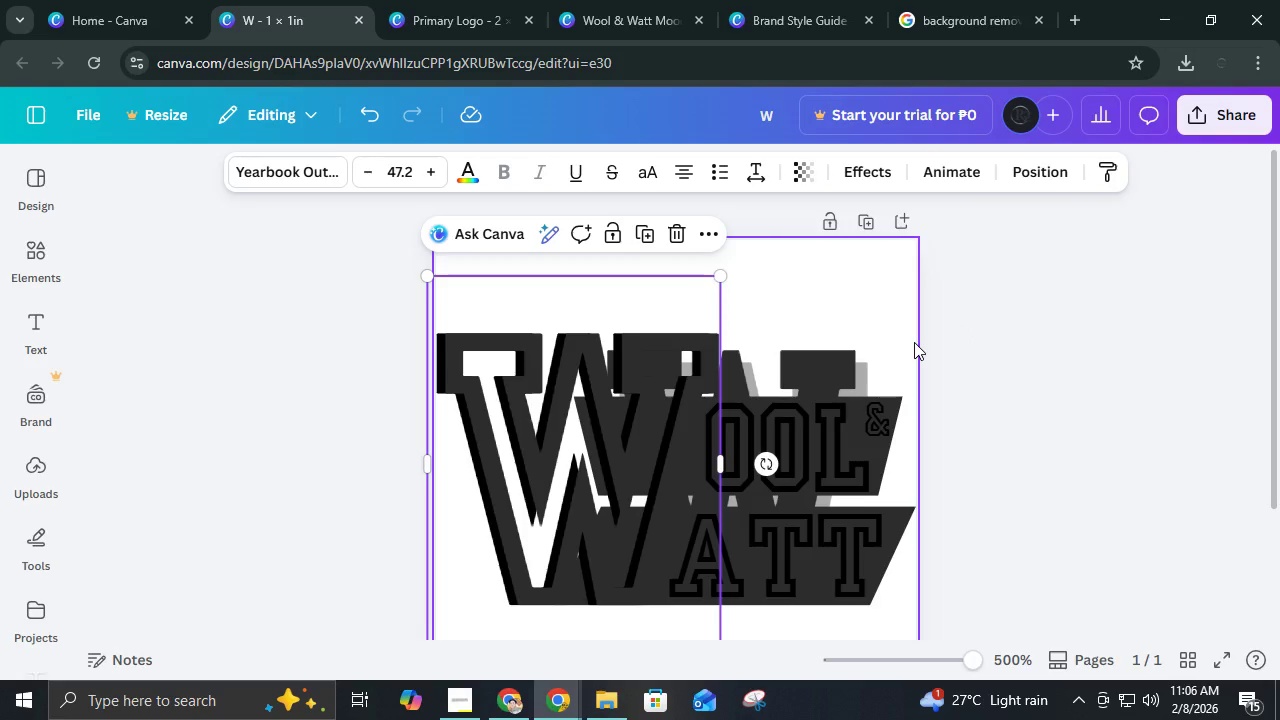 
key(ArrowRight)
 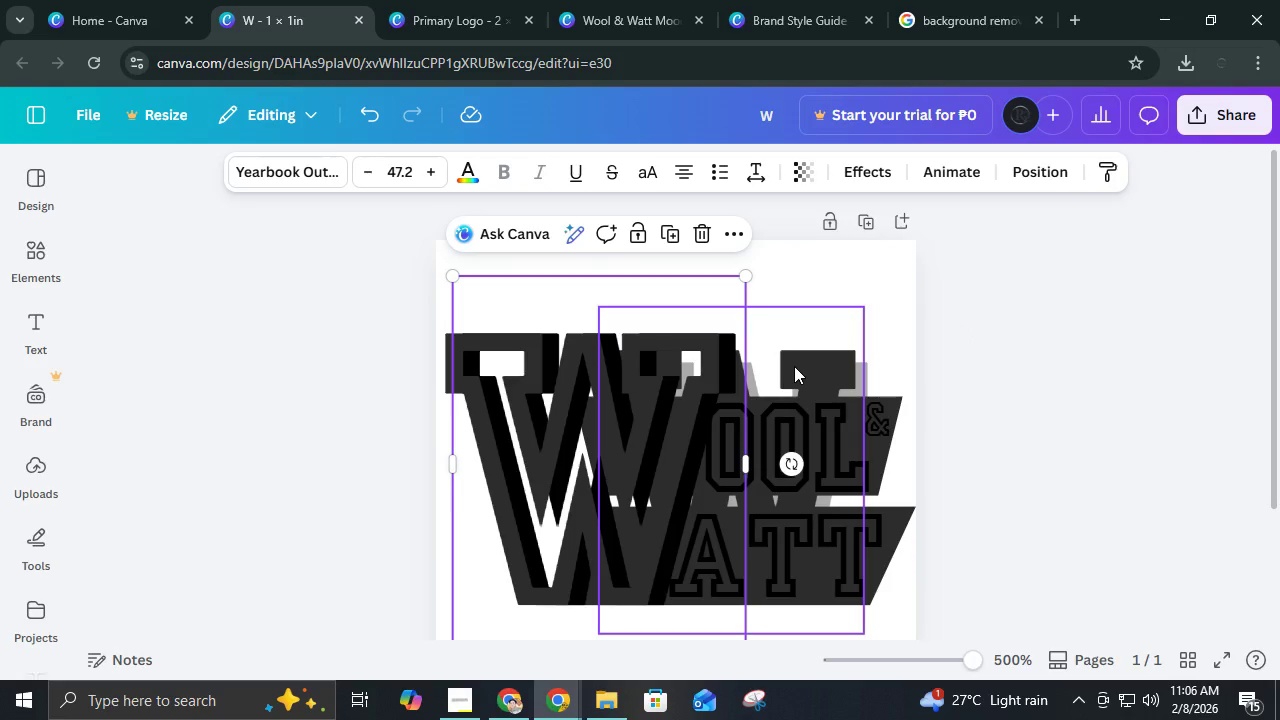 
left_click([796, 366])
 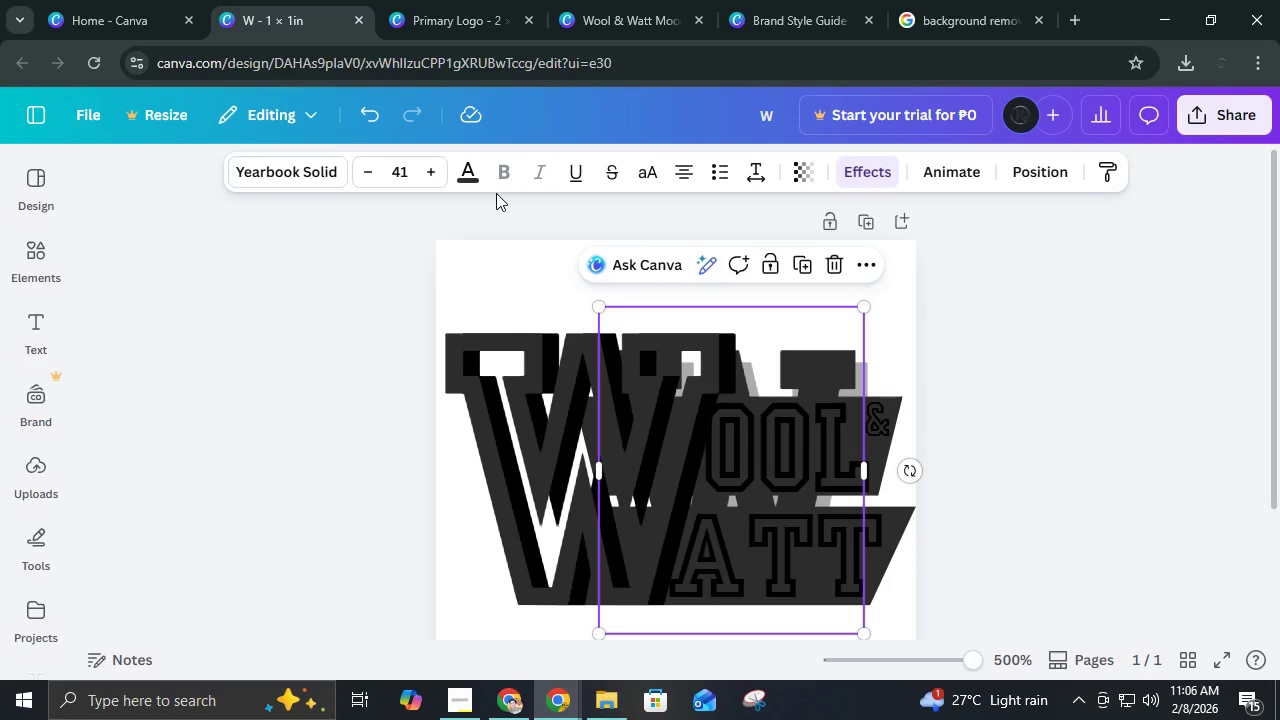 
left_click([476, 180])
 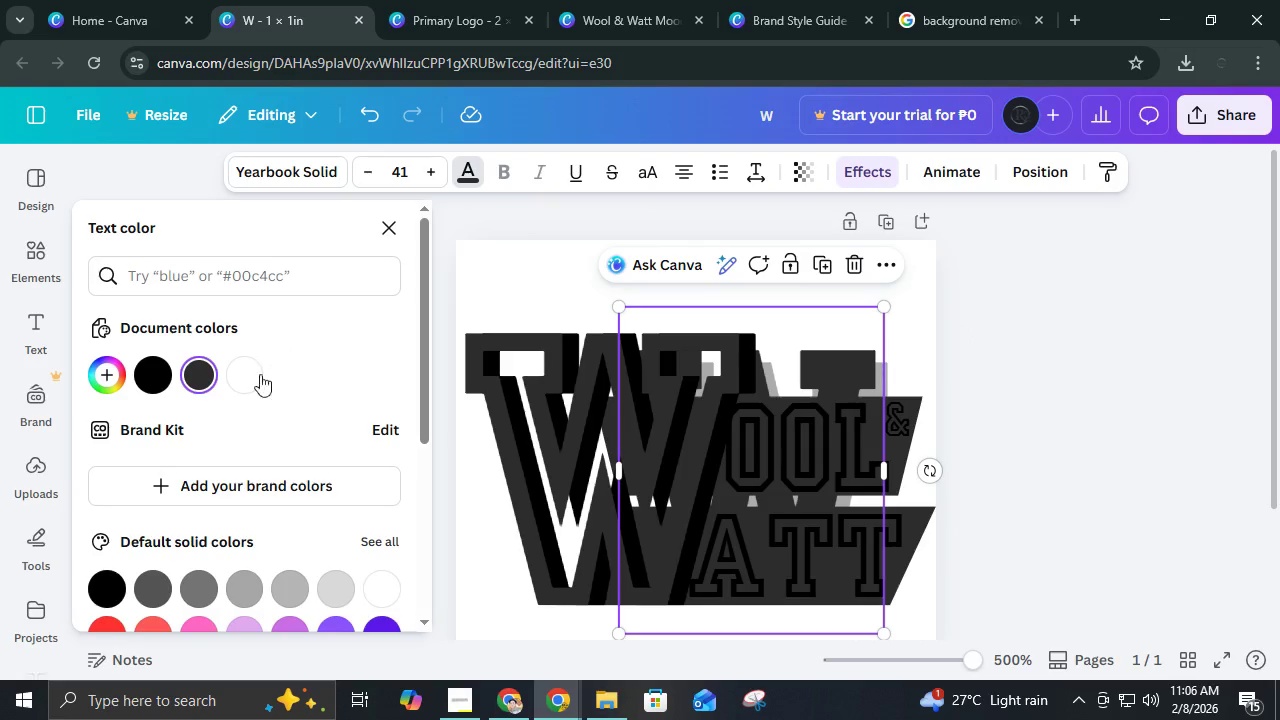 
left_click([234, 384])
 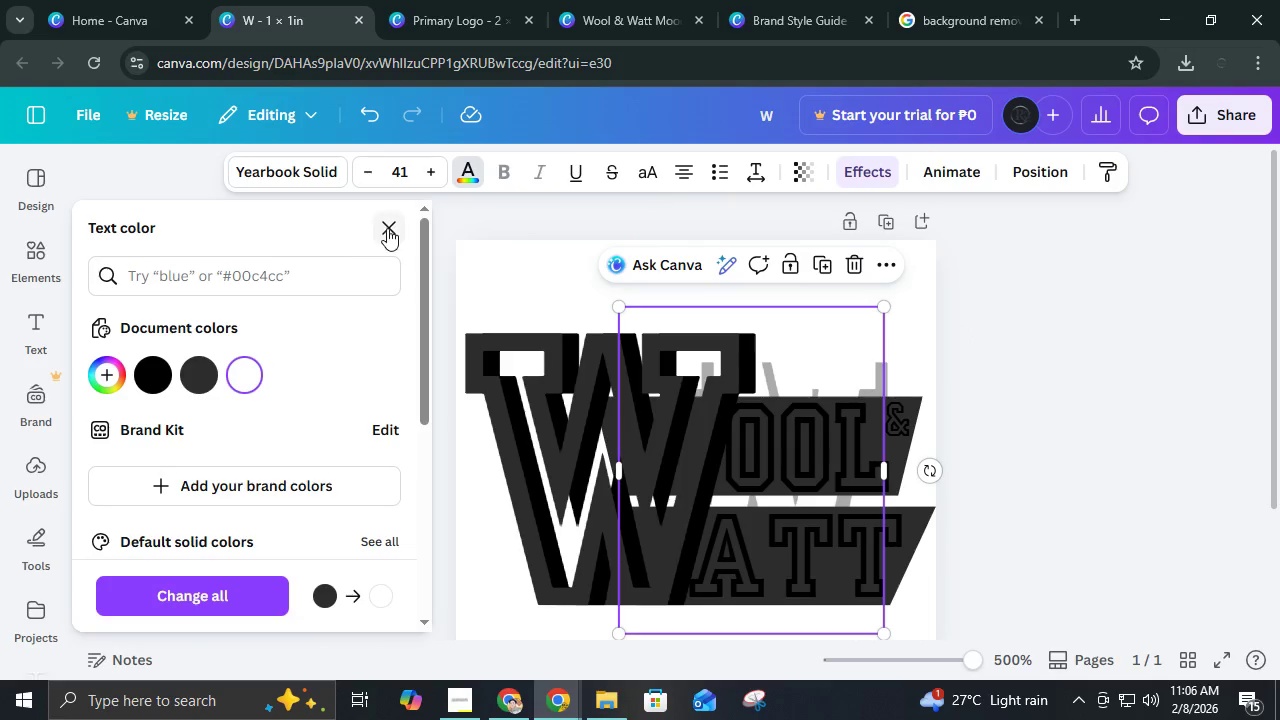 
left_click([387, 228])
 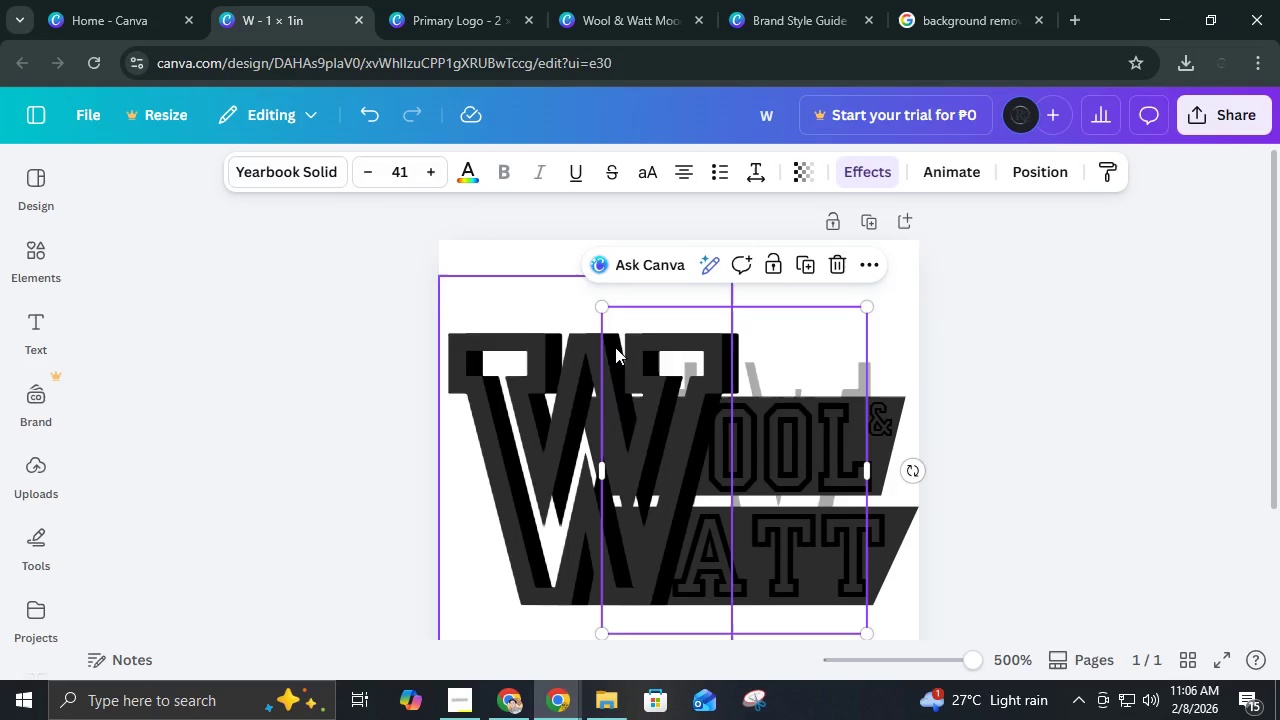 
key(ArrowLeft)
 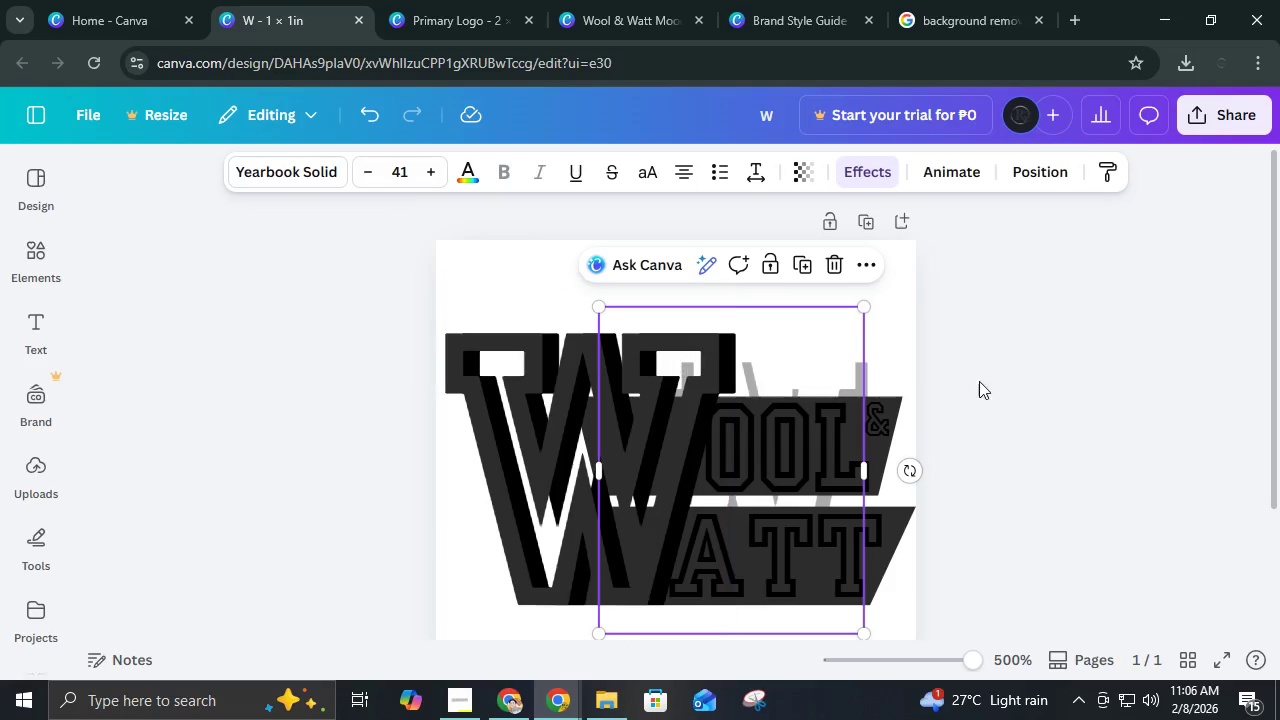 
key(ArrowLeft)
 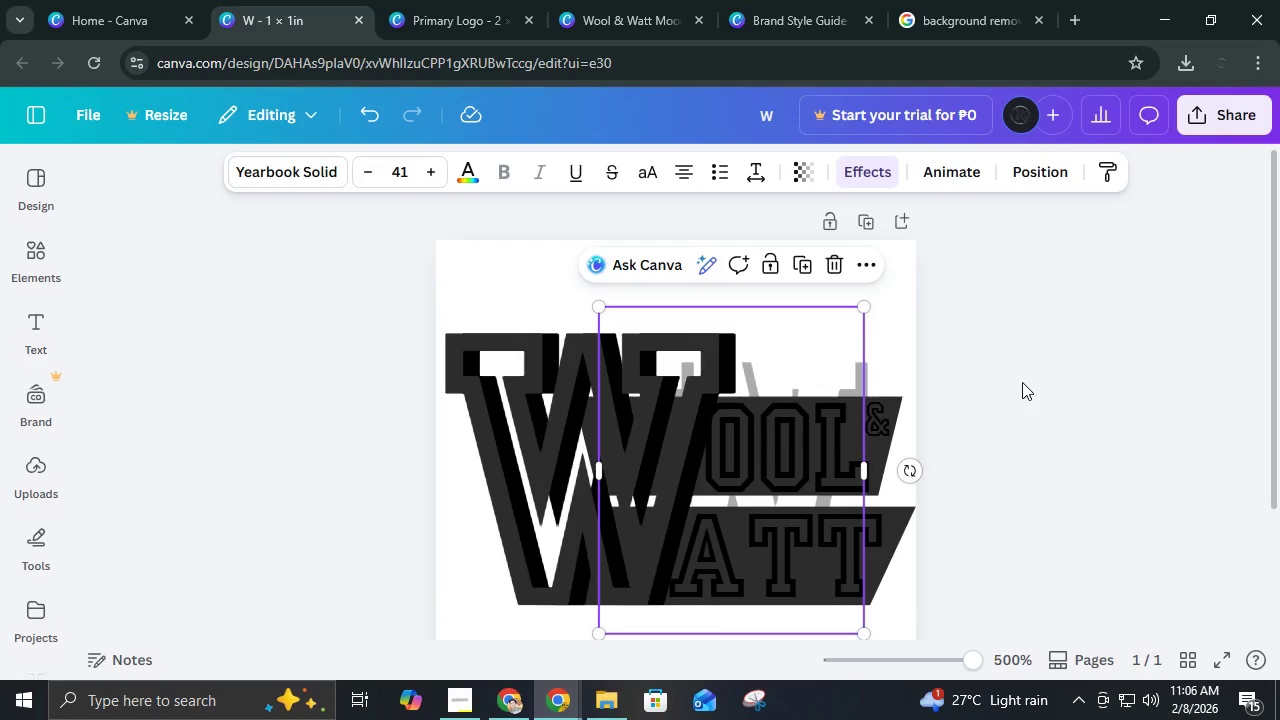 
key(ArrowLeft)
 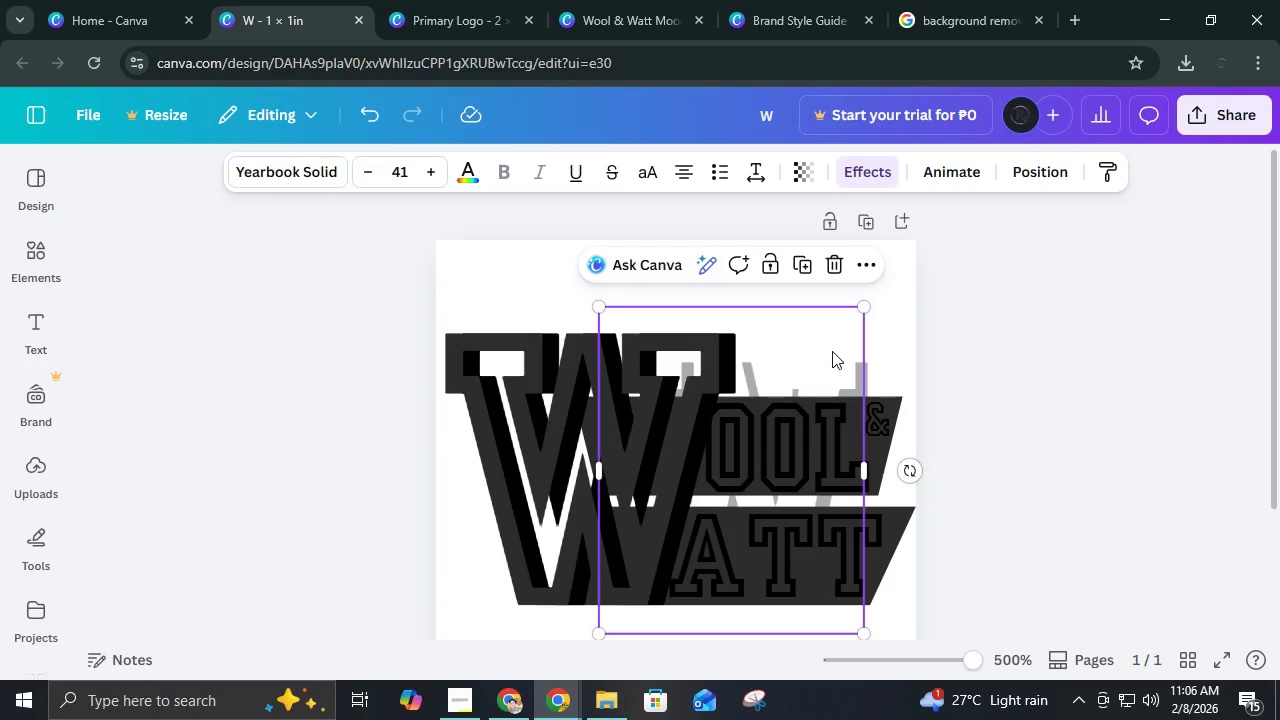 
left_click([832, 351])
 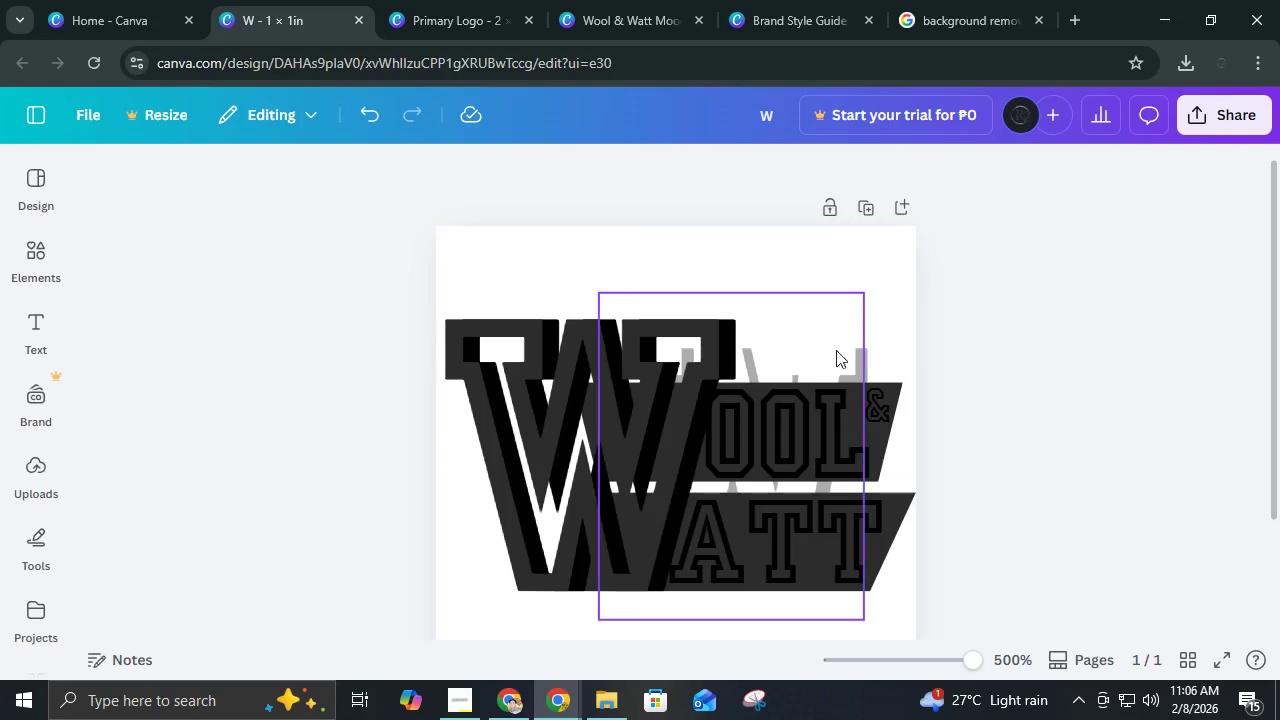 
double_click([835, 350])
 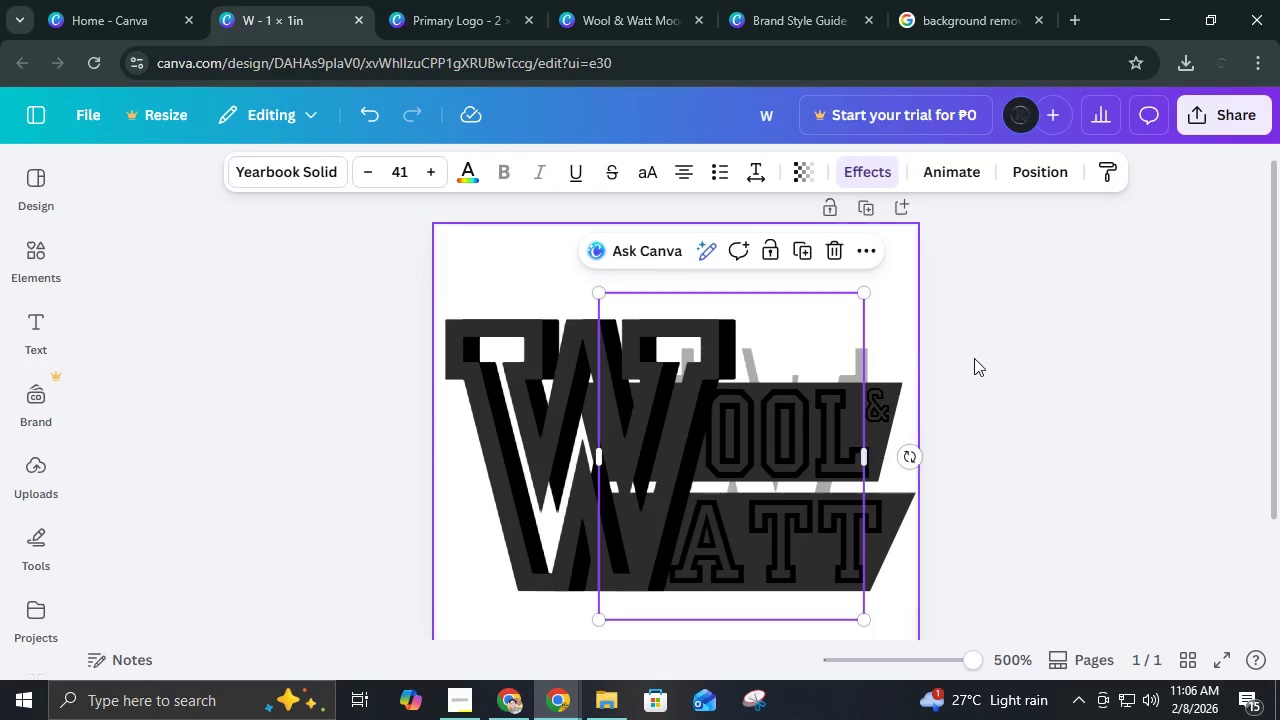 
key(ArrowLeft)
 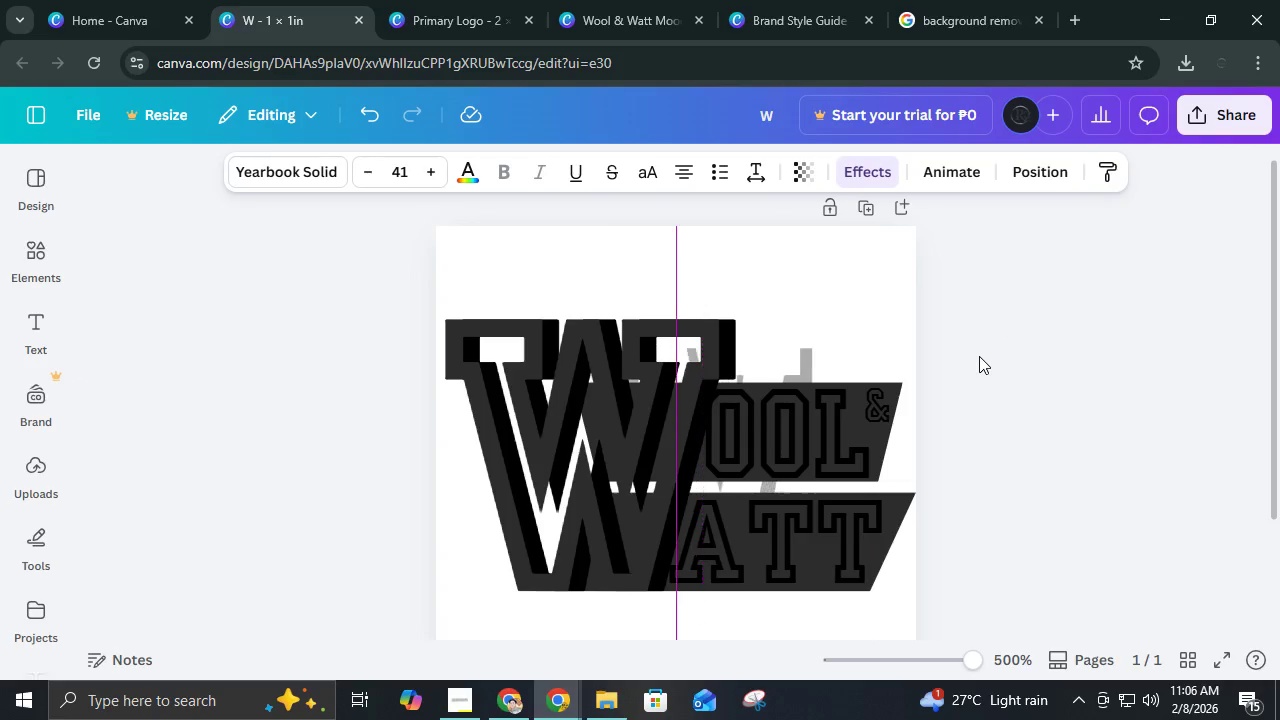 
key(ArrowLeft)
 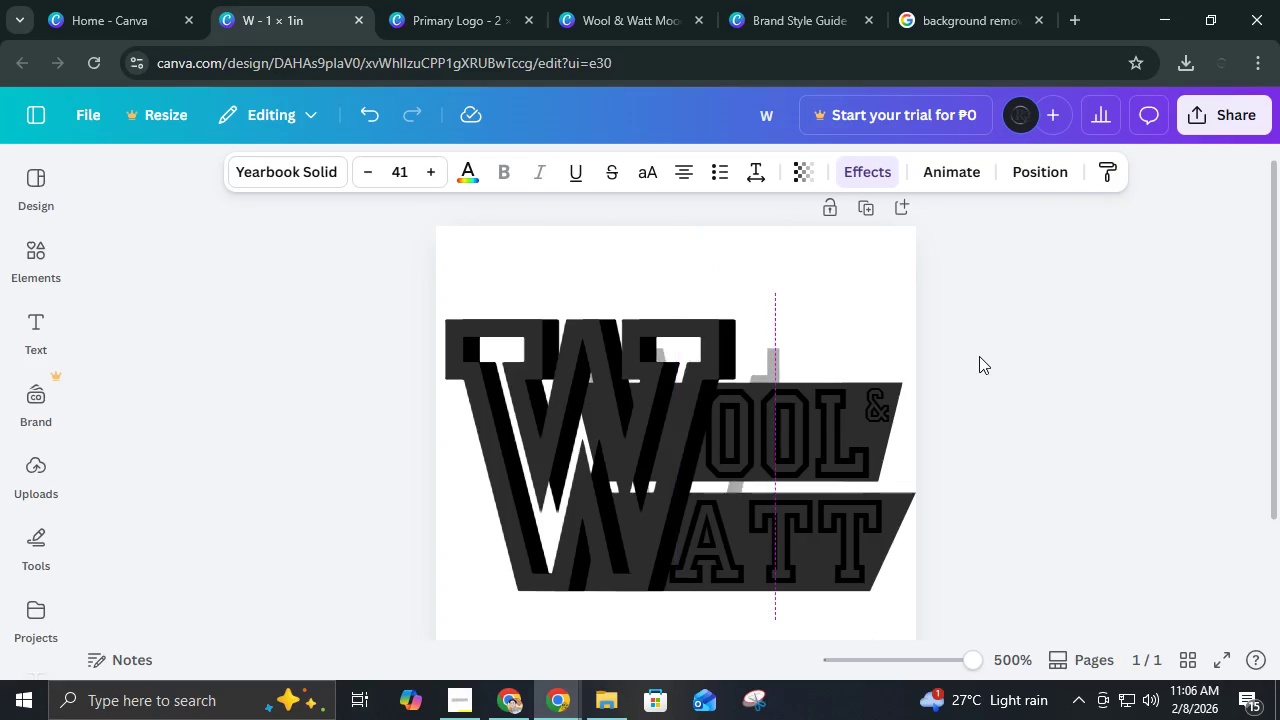 
key(ArrowLeft)
 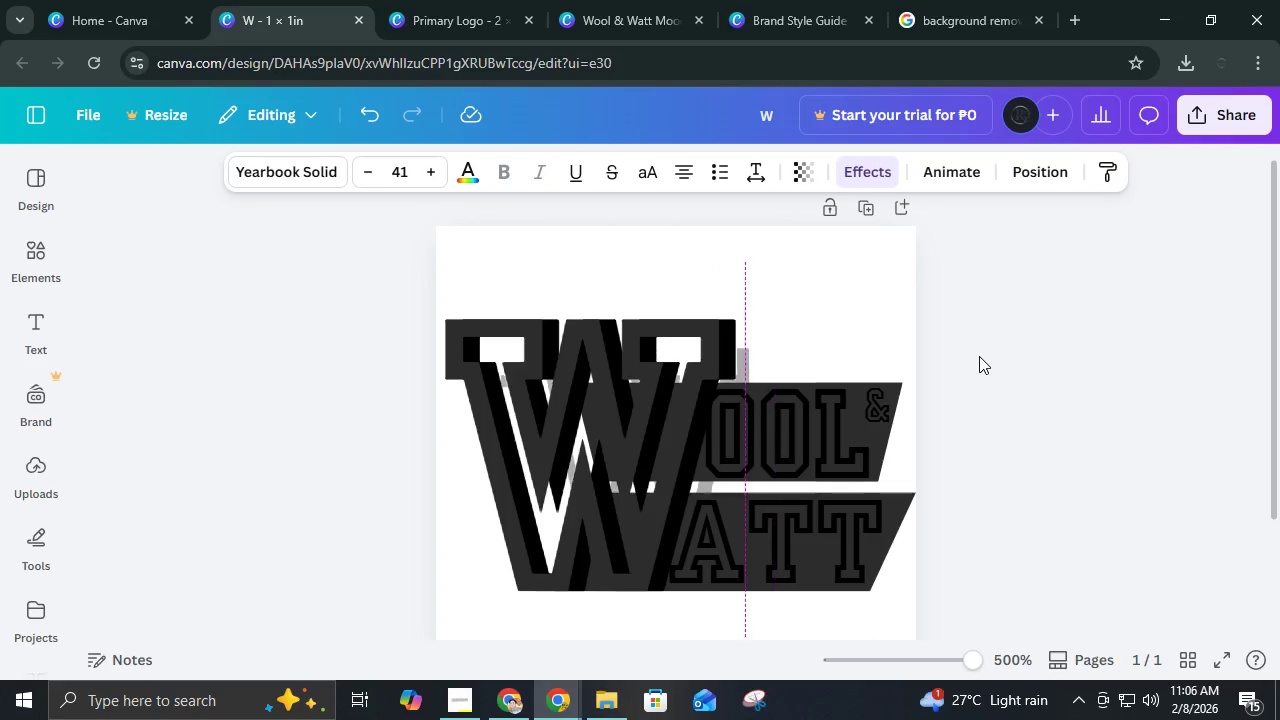 
key(ArrowLeft)
 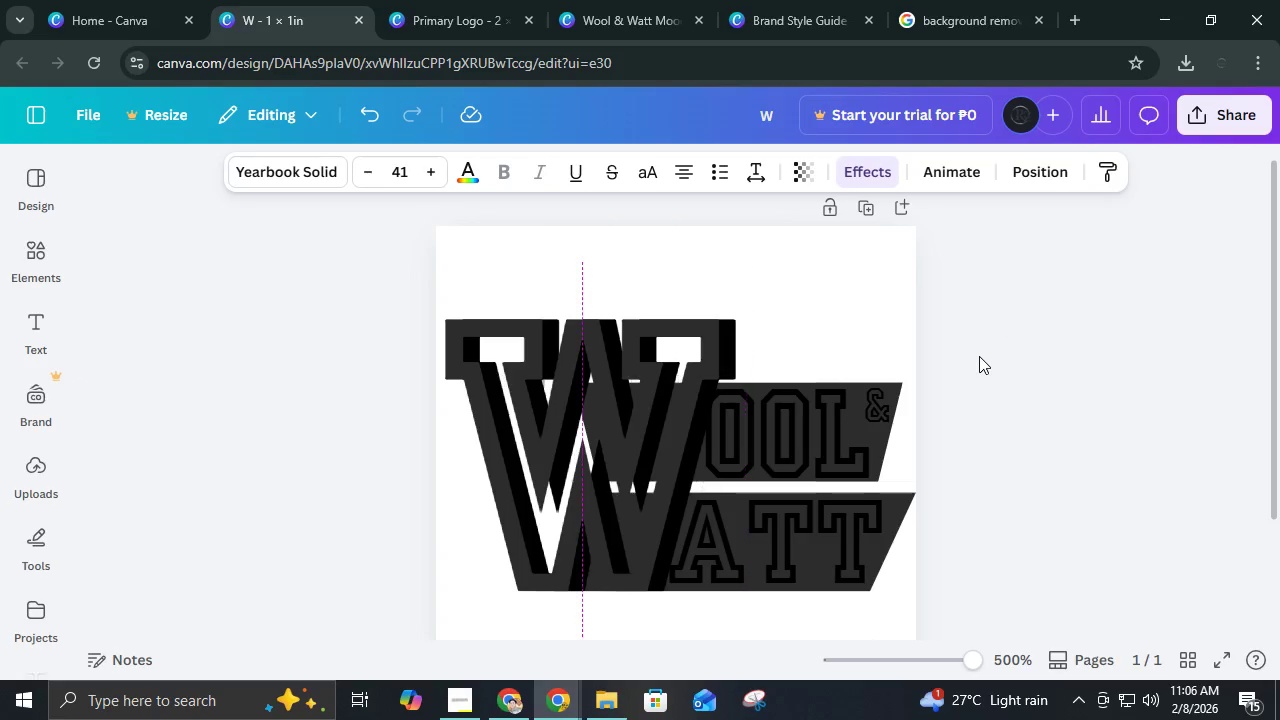 
key(ArrowLeft)
 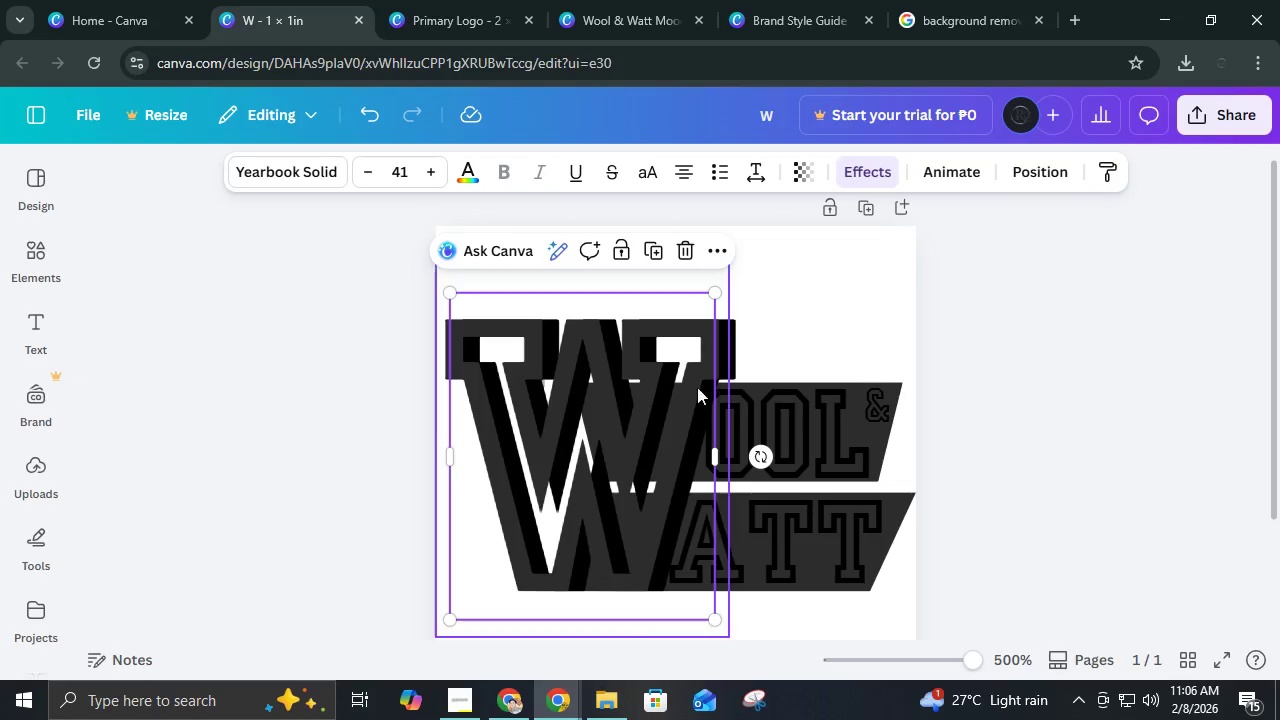 
left_click([683, 390])
 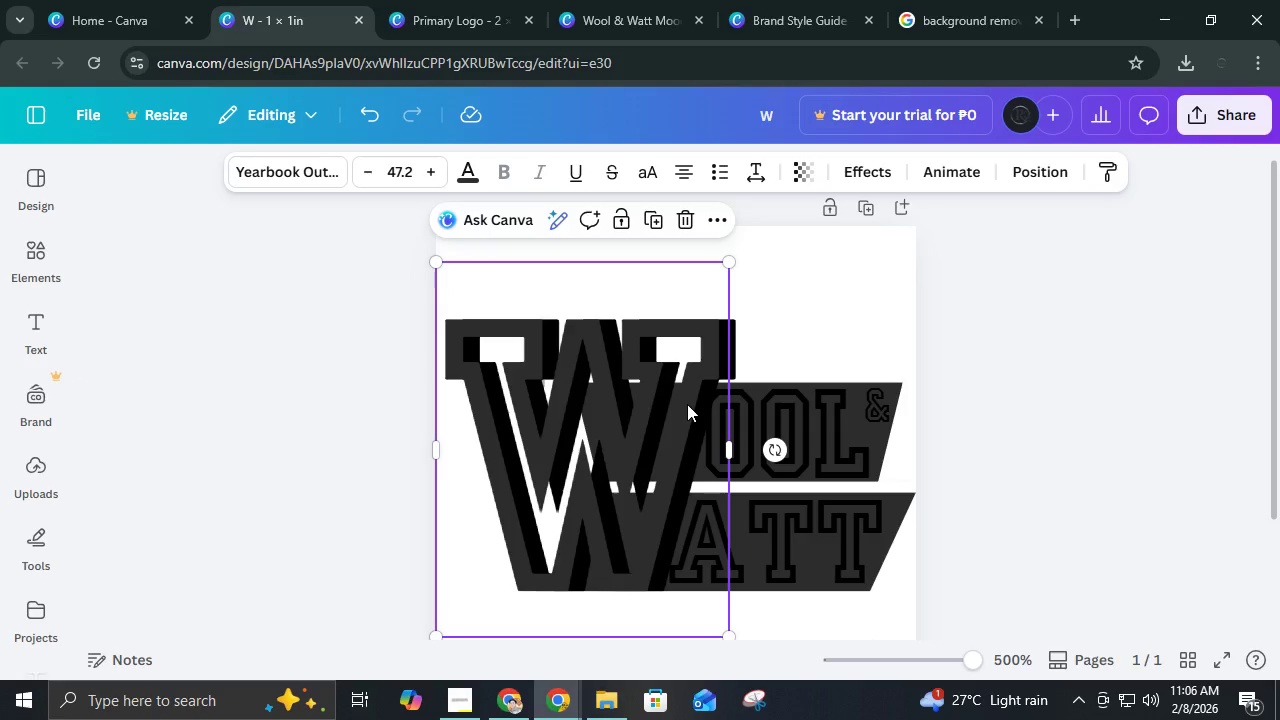 
hold_key(key=ControlLeft, duration=1.08)
scroll: coordinate [687, 404], scroll_direction: up, amount: 5.0
 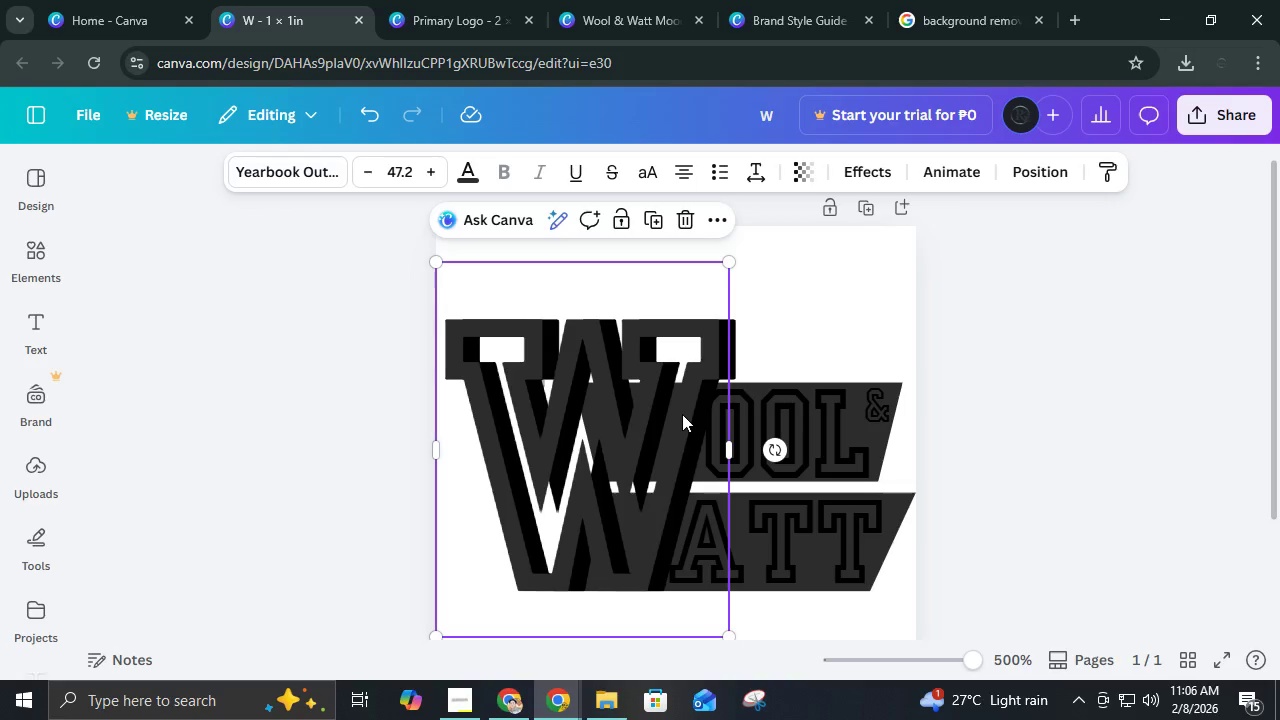 
left_click_drag(start_coordinate=[682, 414], to_coordinate=[691, 412])
 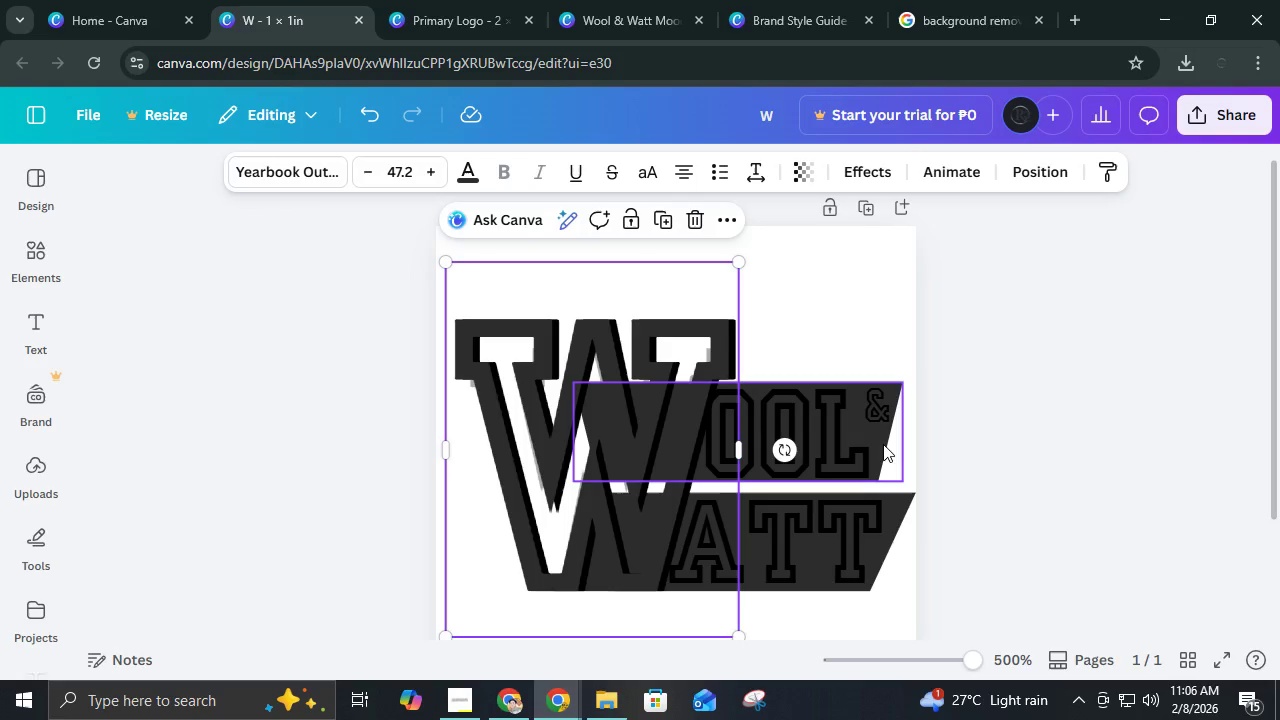 
left_click([884, 444])
 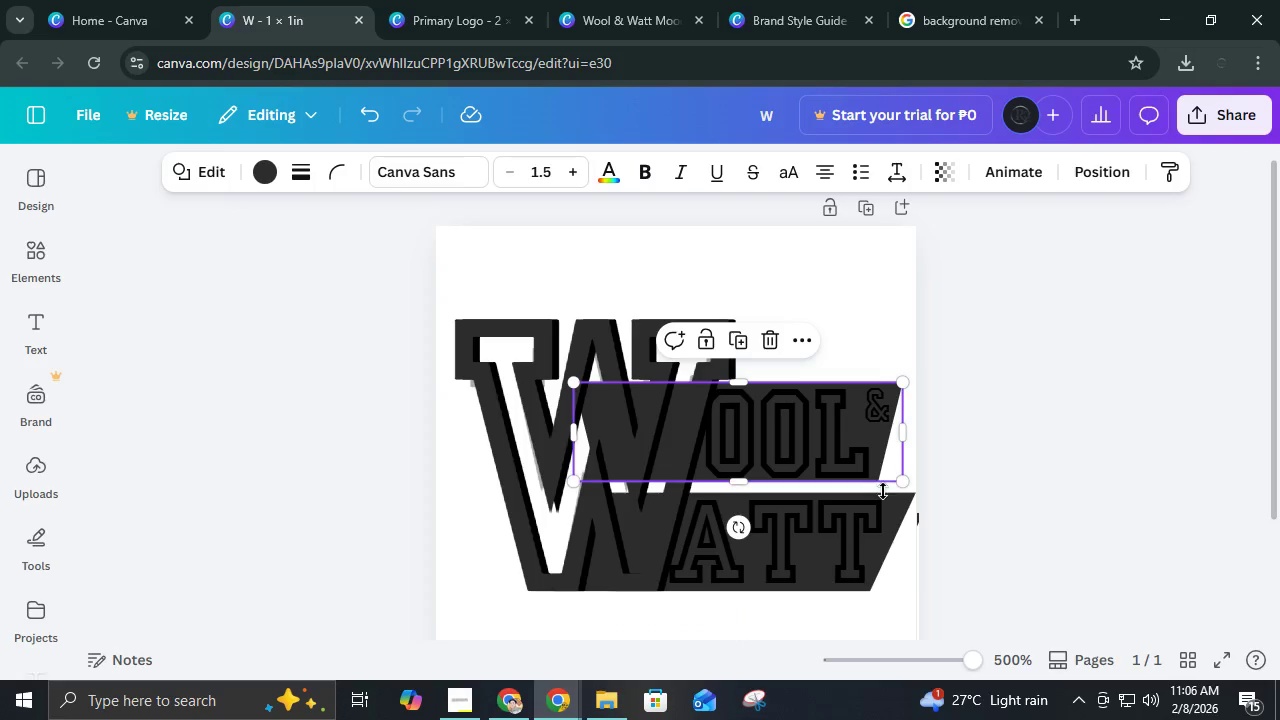 
hold_key(key=ShiftLeft, duration=0.88)
left_click([892, 508])
 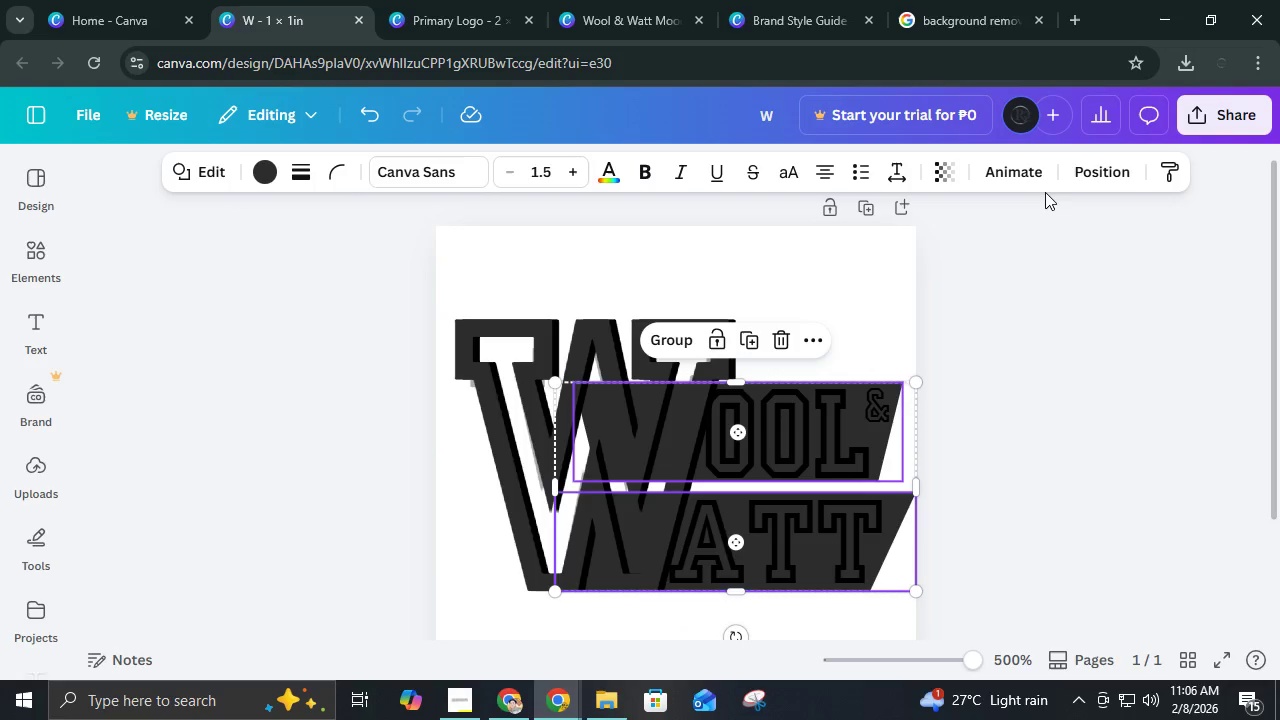 
left_click([1075, 173])
 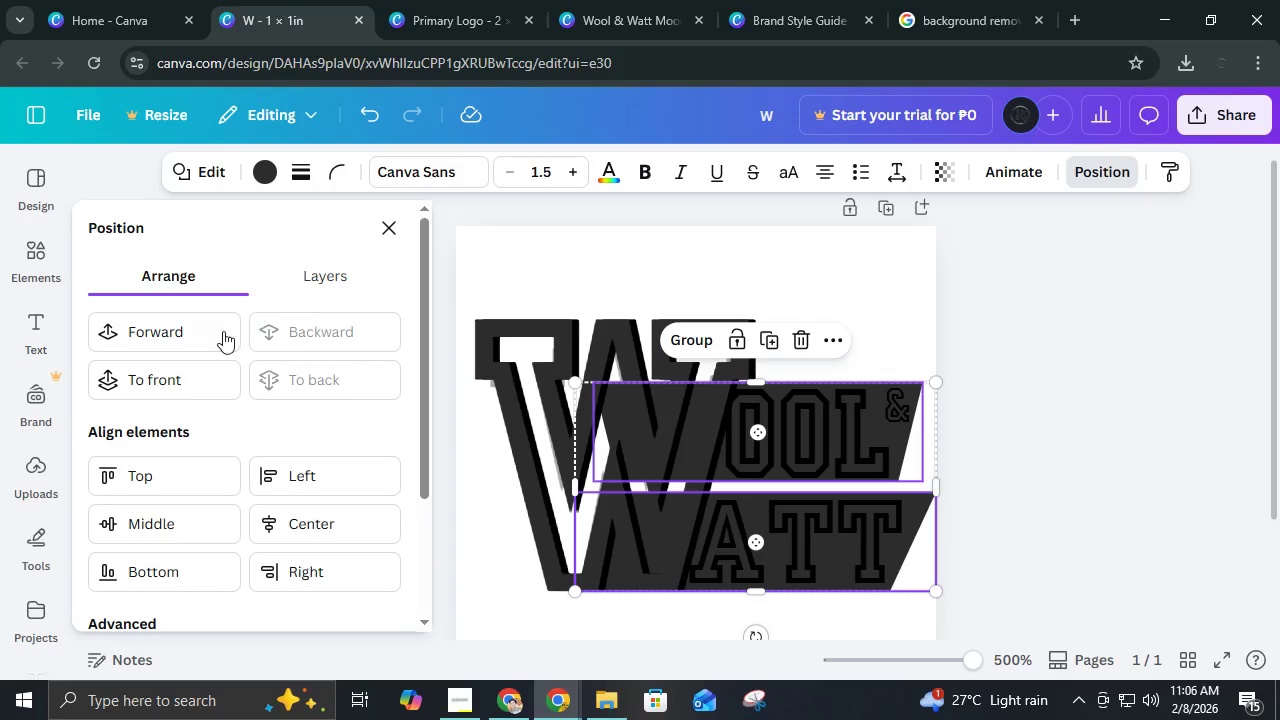 
left_click([182, 379])
 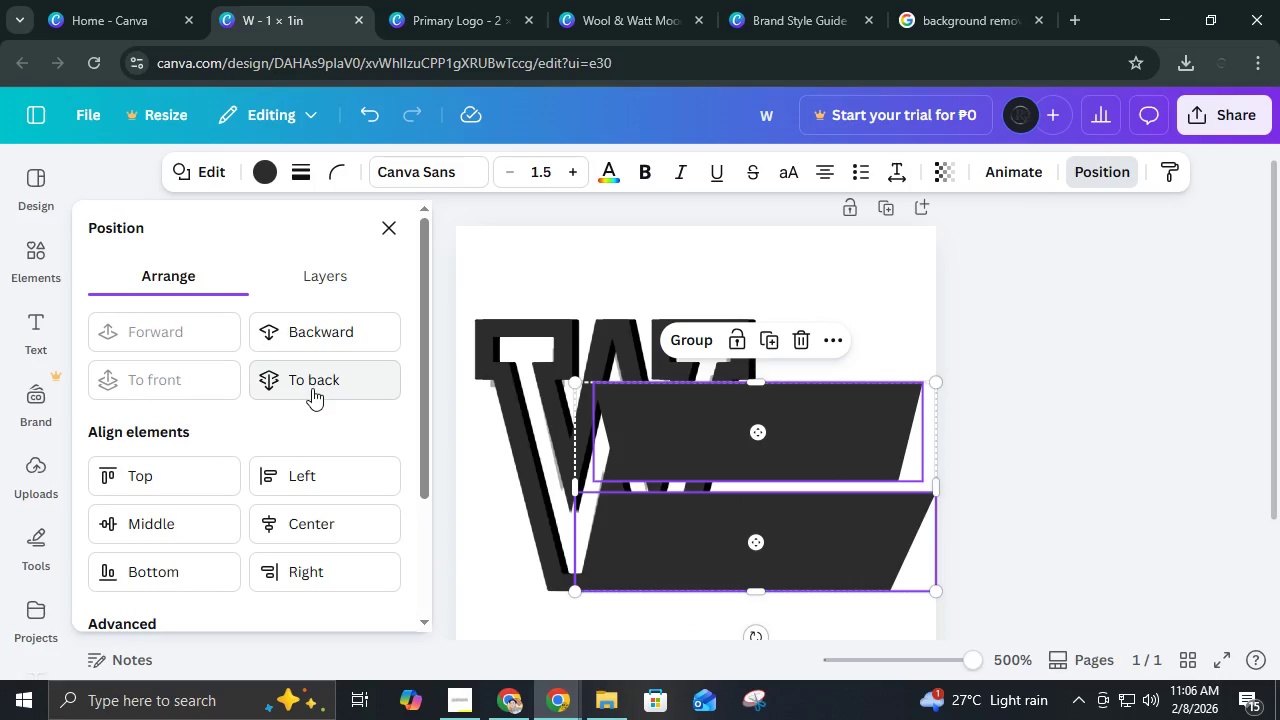 
left_click([312, 388])
 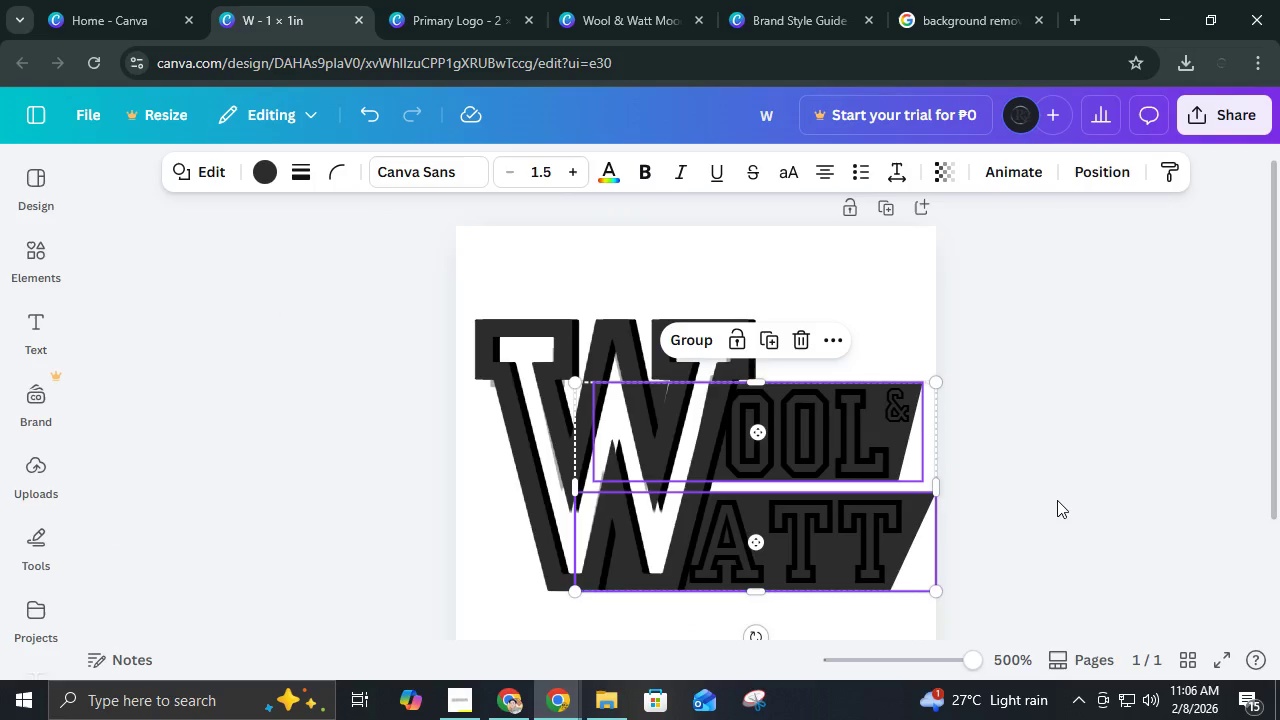 
double_click([1057, 500])
 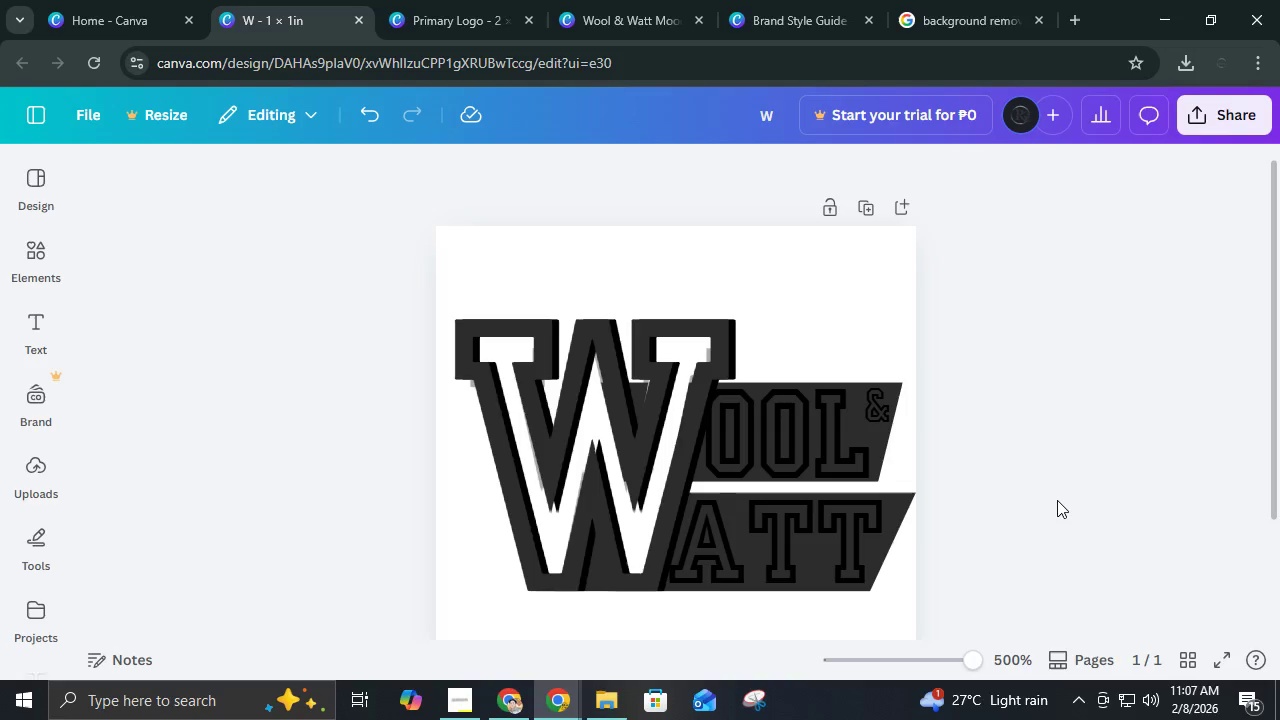 
left_click([1057, 500])
 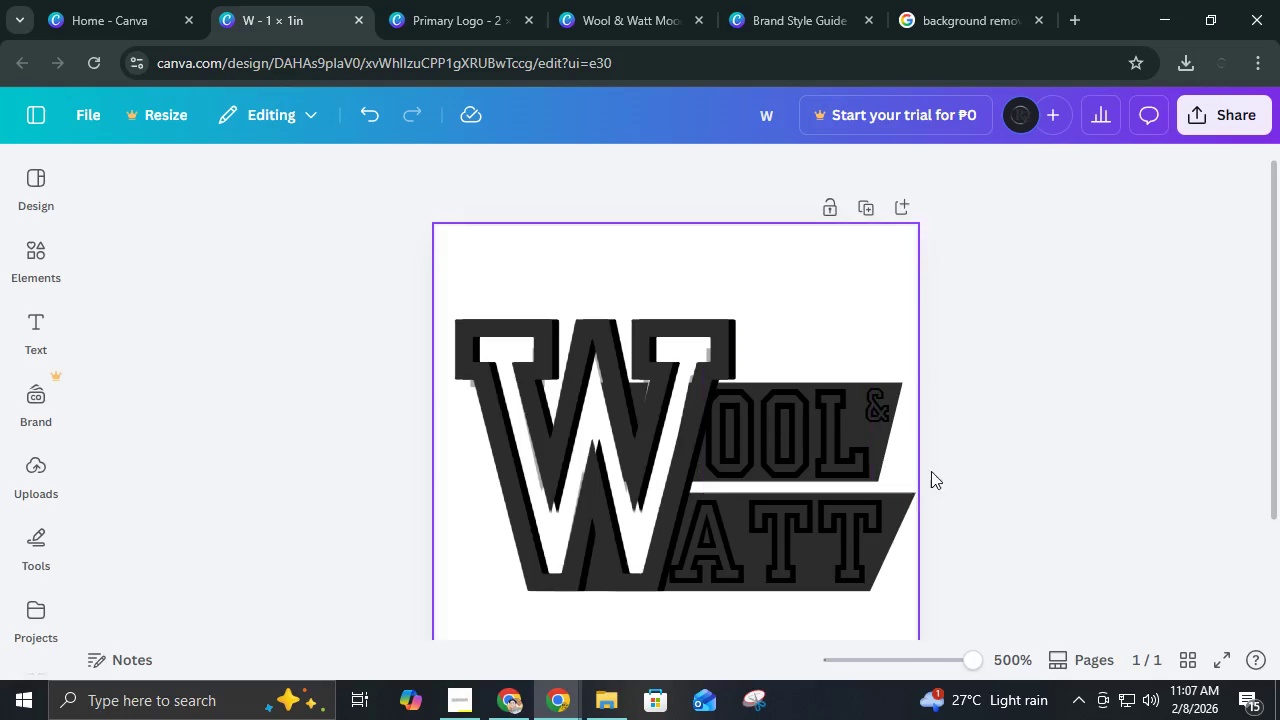 
left_click([994, 466])
 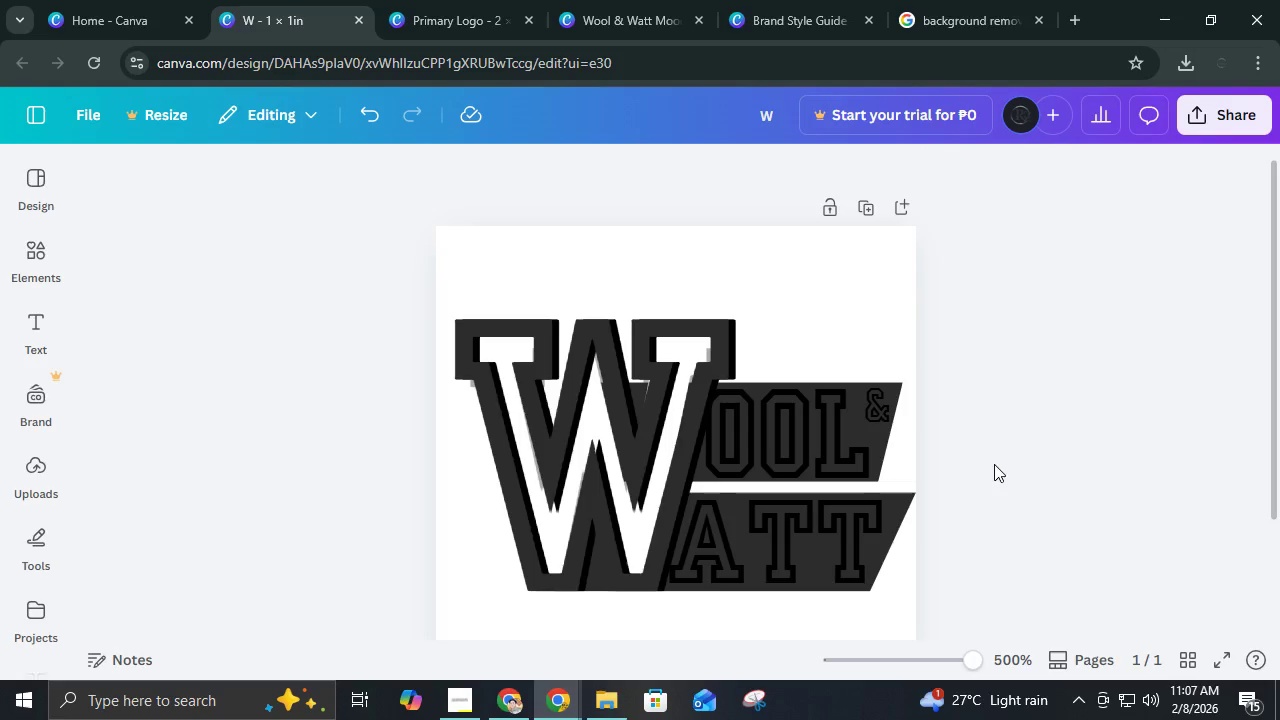 
left_click_drag(start_coordinate=[350, 310], to_coordinate=[535, 415])
 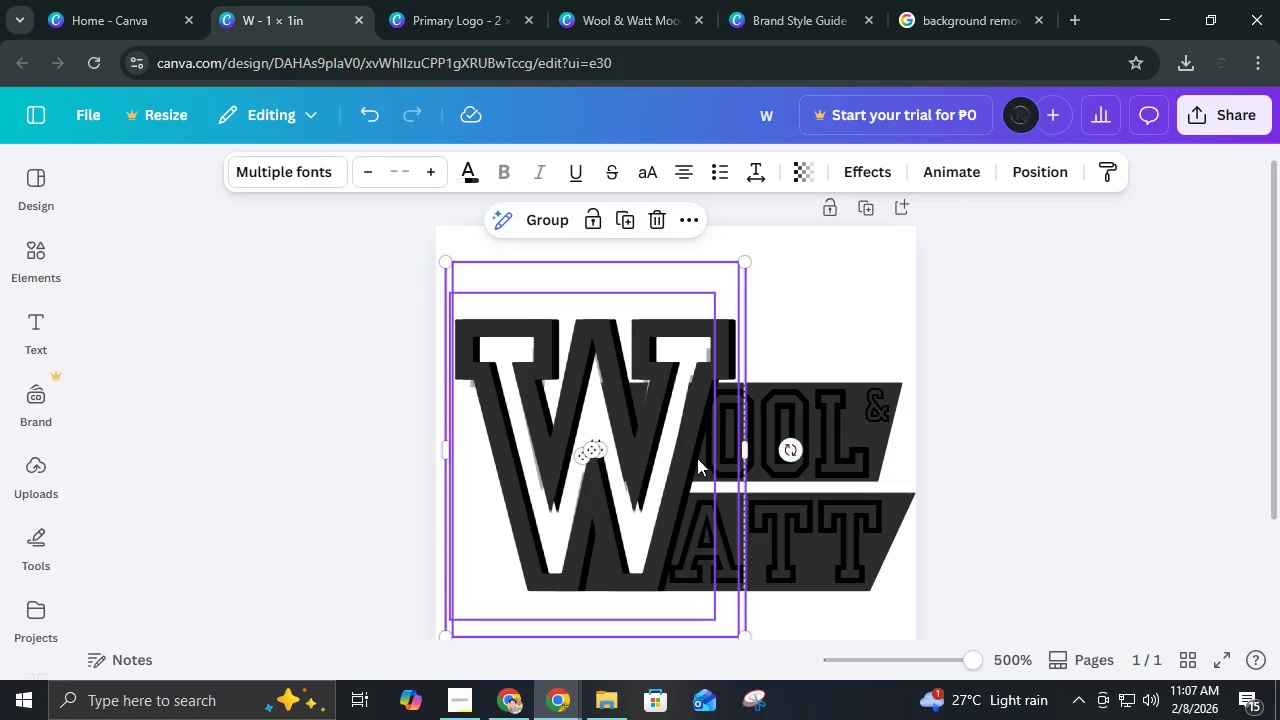 
left_click_drag(start_coordinate=[660, 457], to_coordinate=[646, 455])
 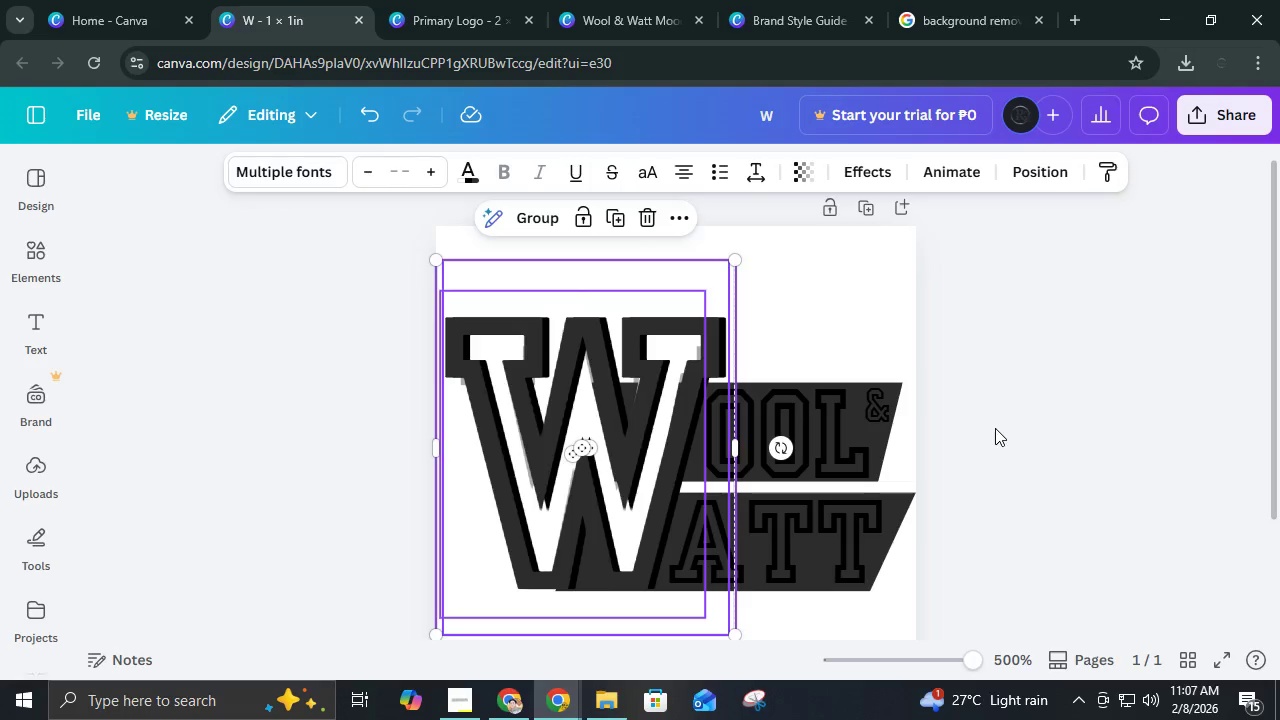 
left_click([995, 428])
 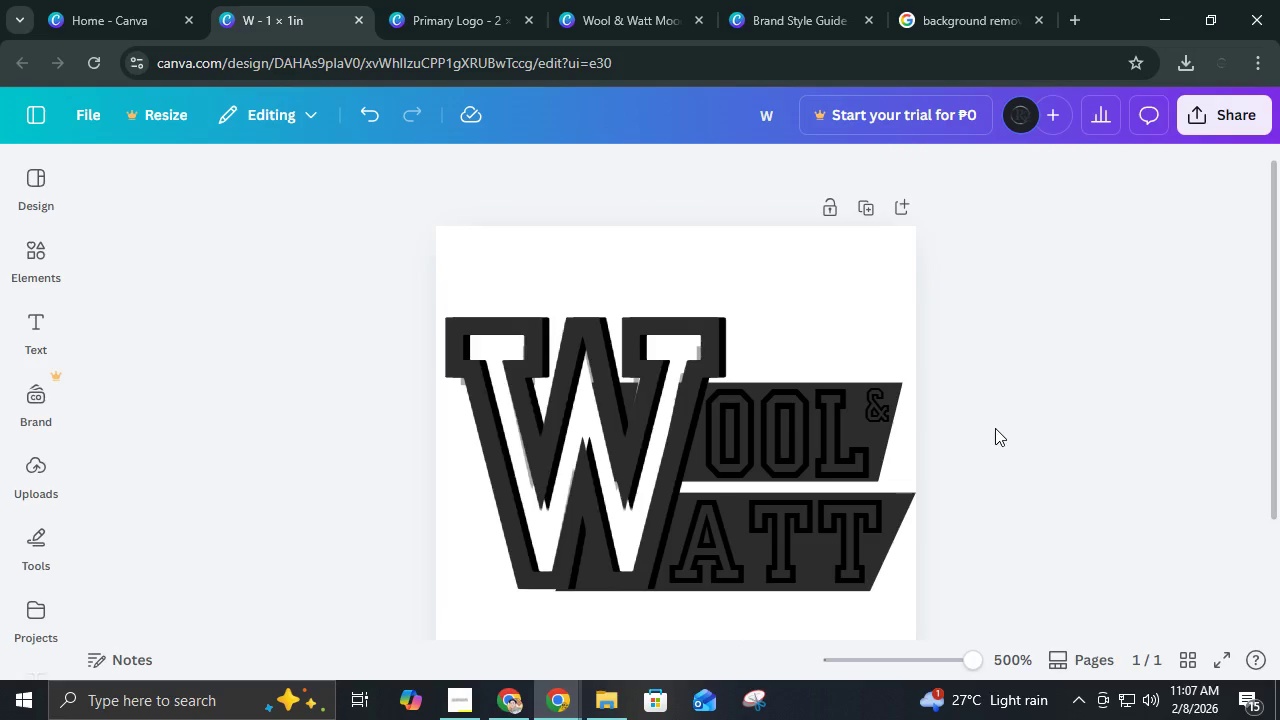 
scroll: coordinate [995, 428], scroll_direction: down, amount: 3.0
 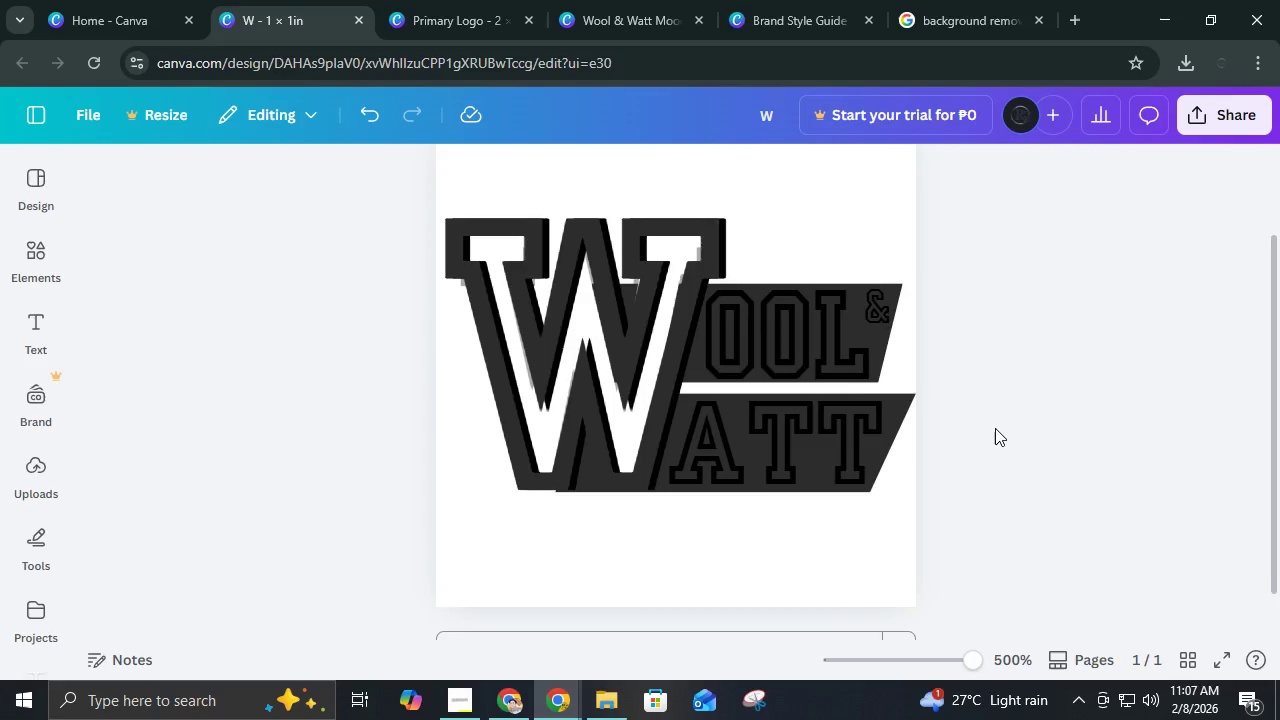 
scroll: coordinate [995, 428], scroll_direction: up, amount: 3.0
 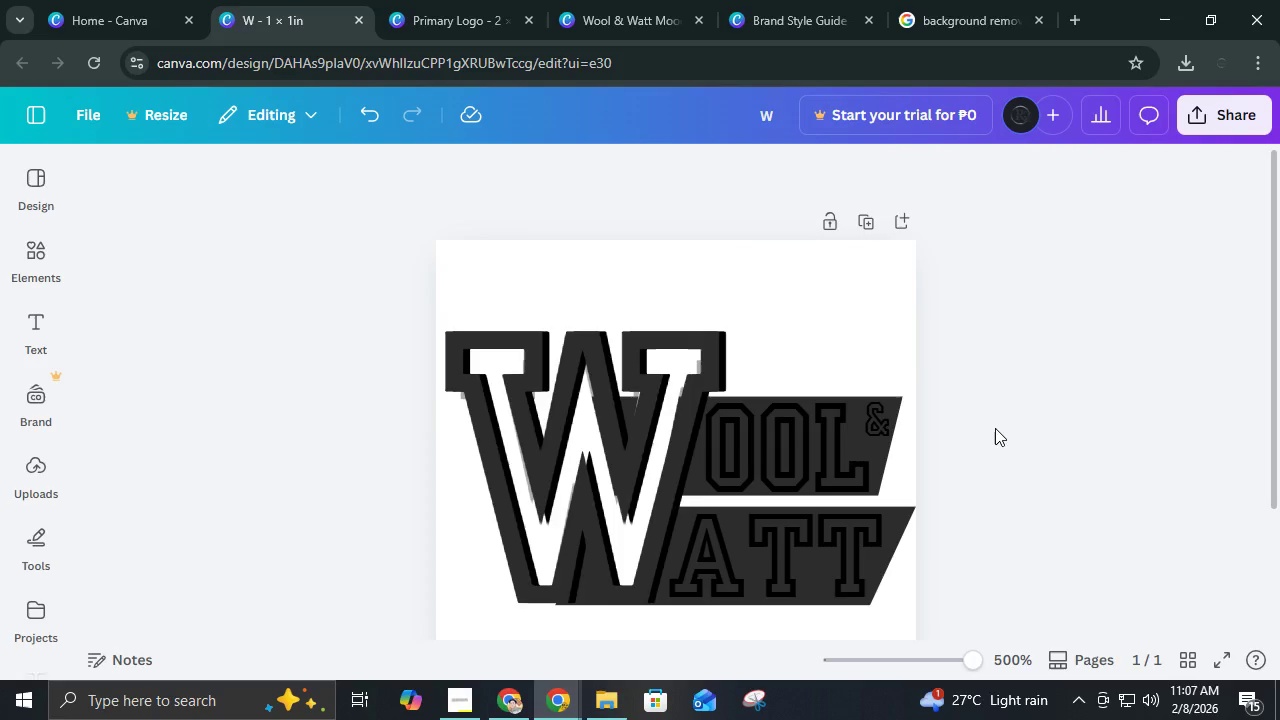 
scroll: coordinate [995, 428], scroll_direction: down, amount: 2.0
 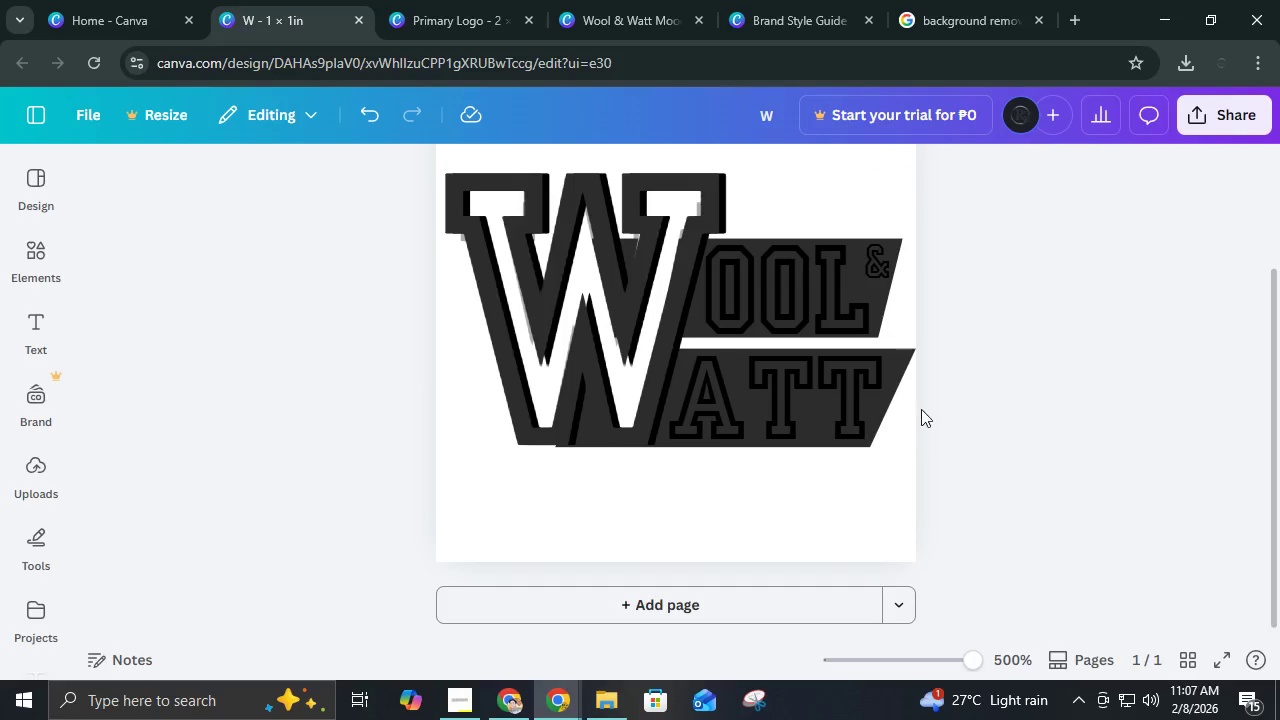 
left_click([900, 381])
 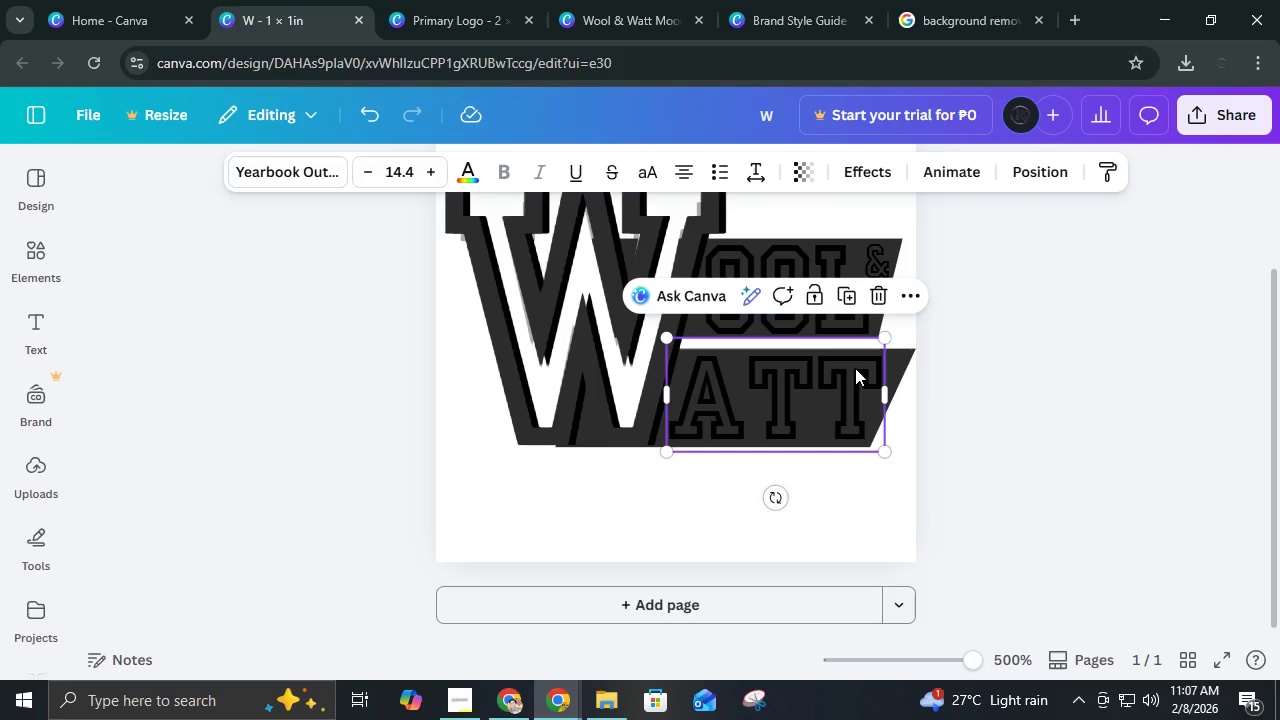 
wait(5.91)
 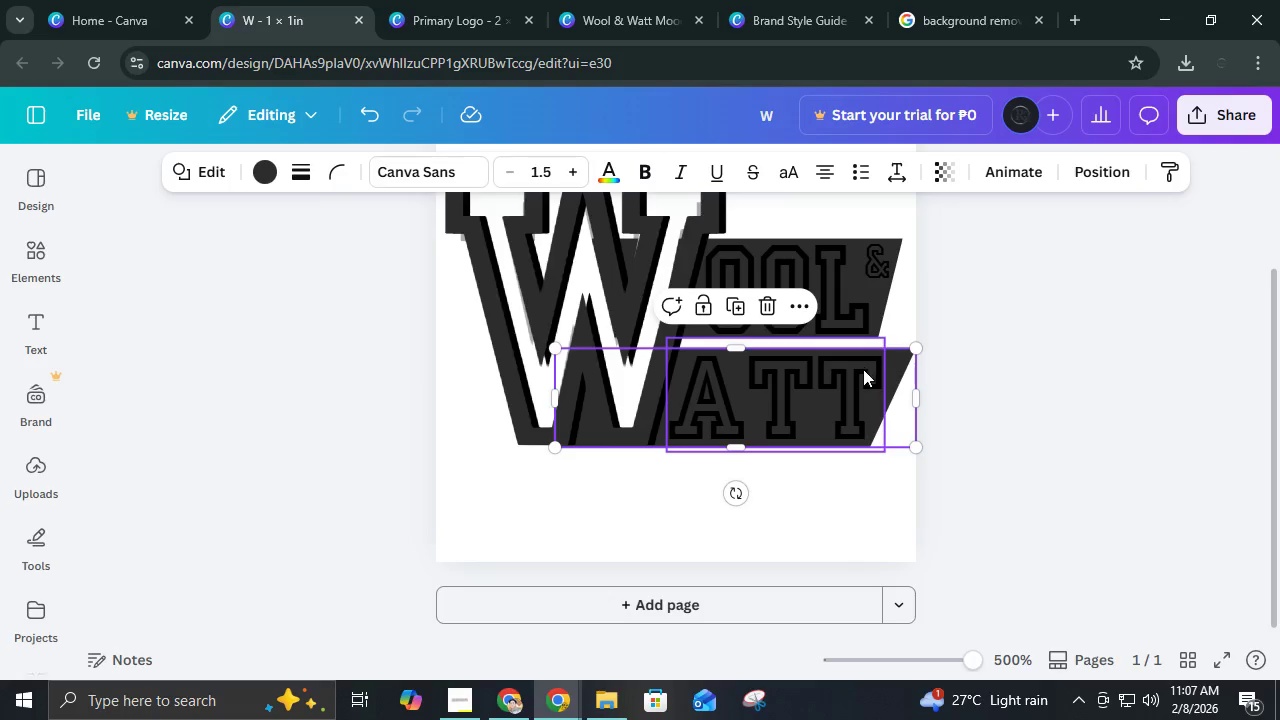 
left_click([466, 1])
 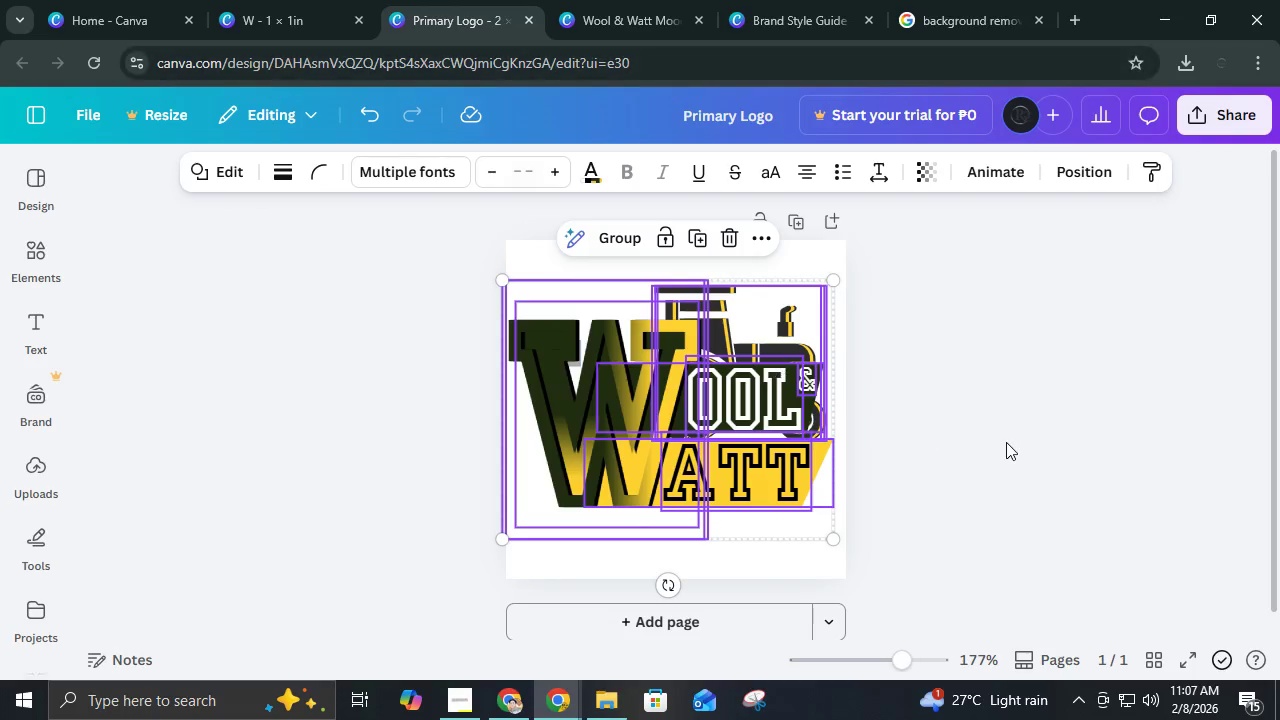 
left_click([1006, 442])
 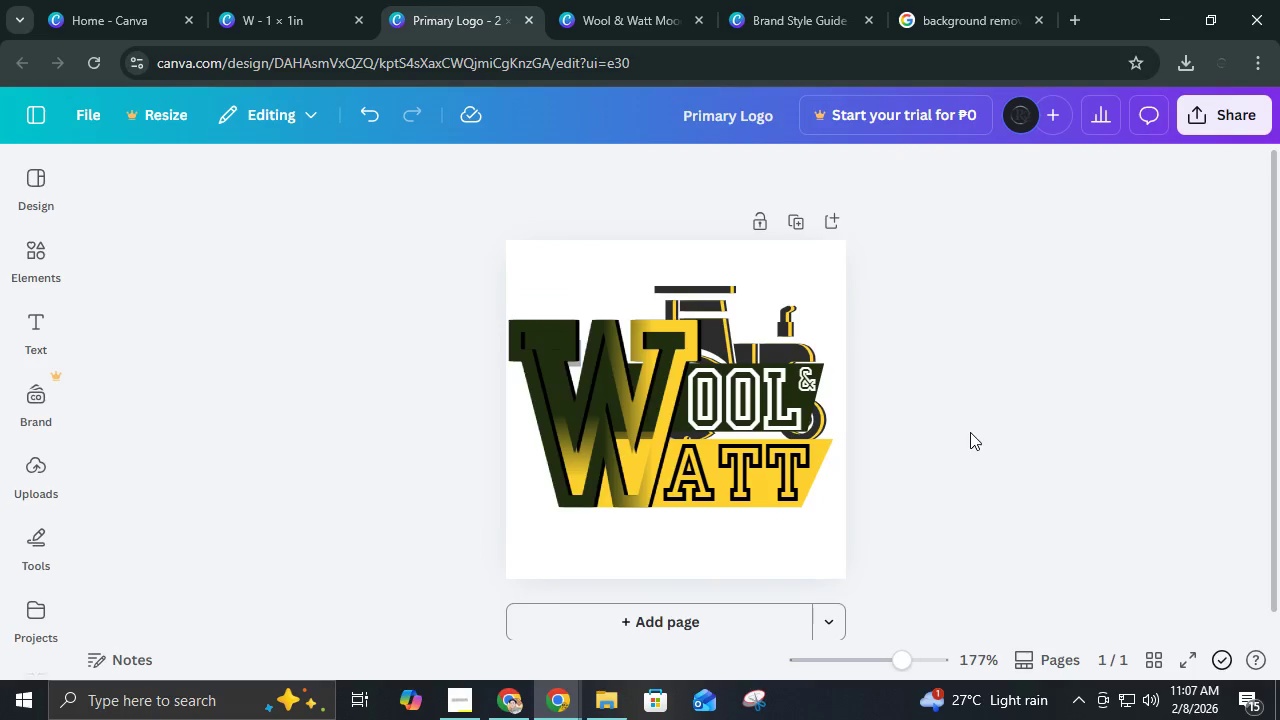 
wait(7.05)
 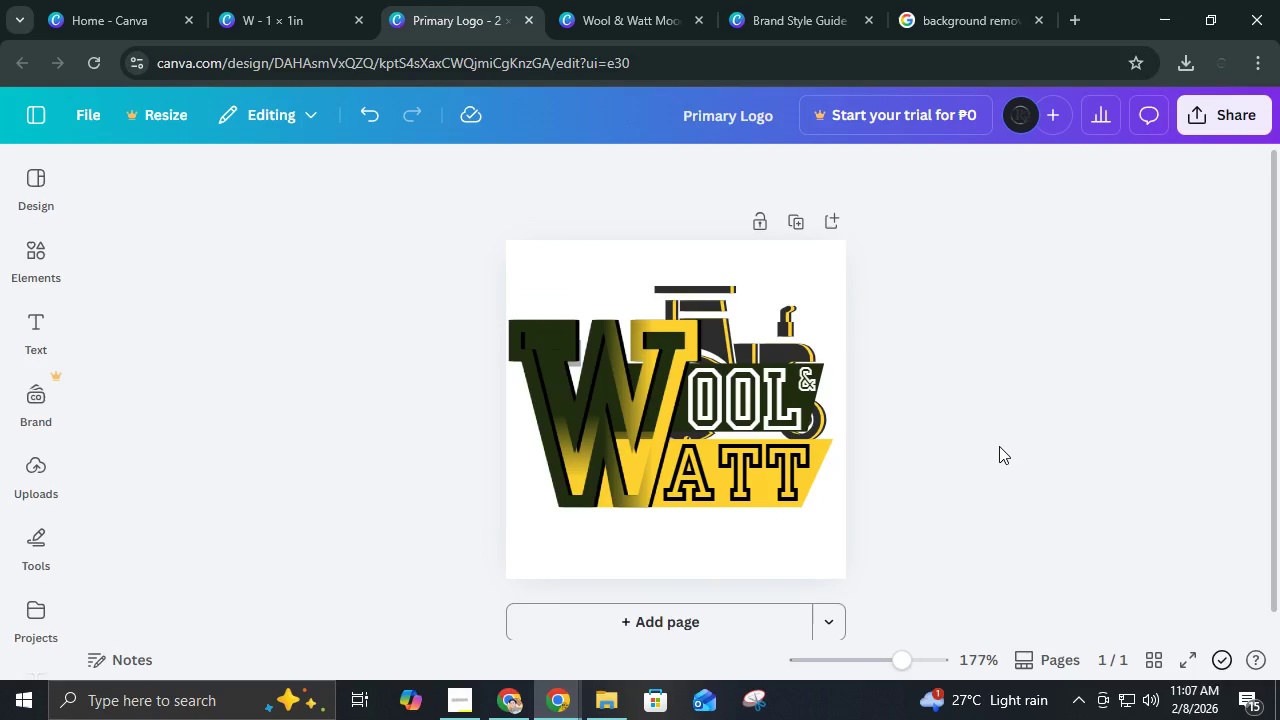 
left_click([323, 4])
 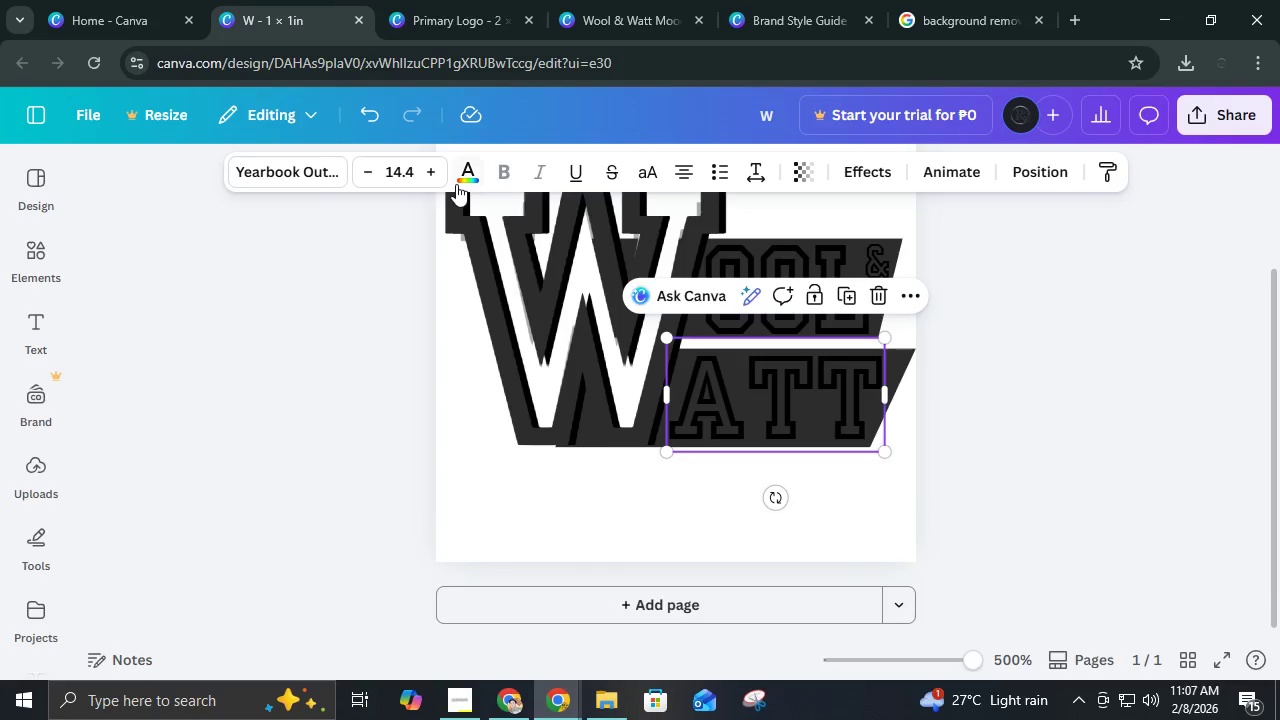 
left_click([473, 175])
 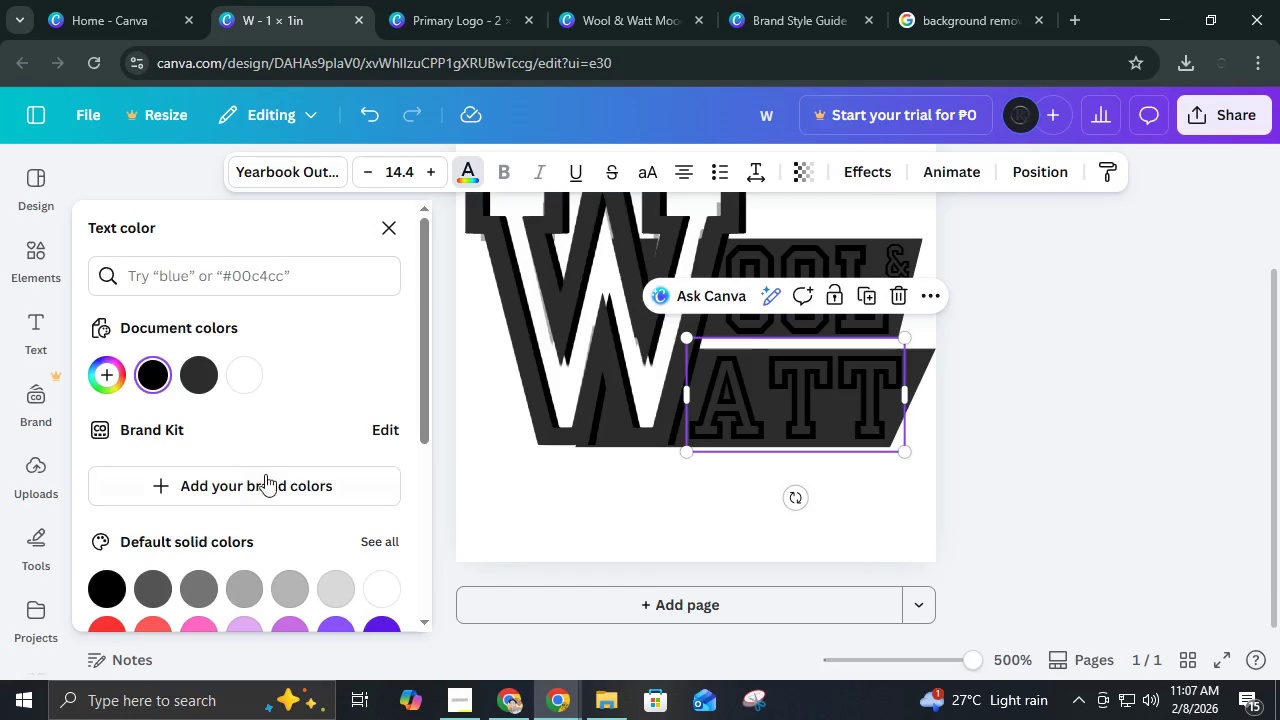 
scroll: coordinate [272, 473], scroll_direction: down, amount: 4.0
 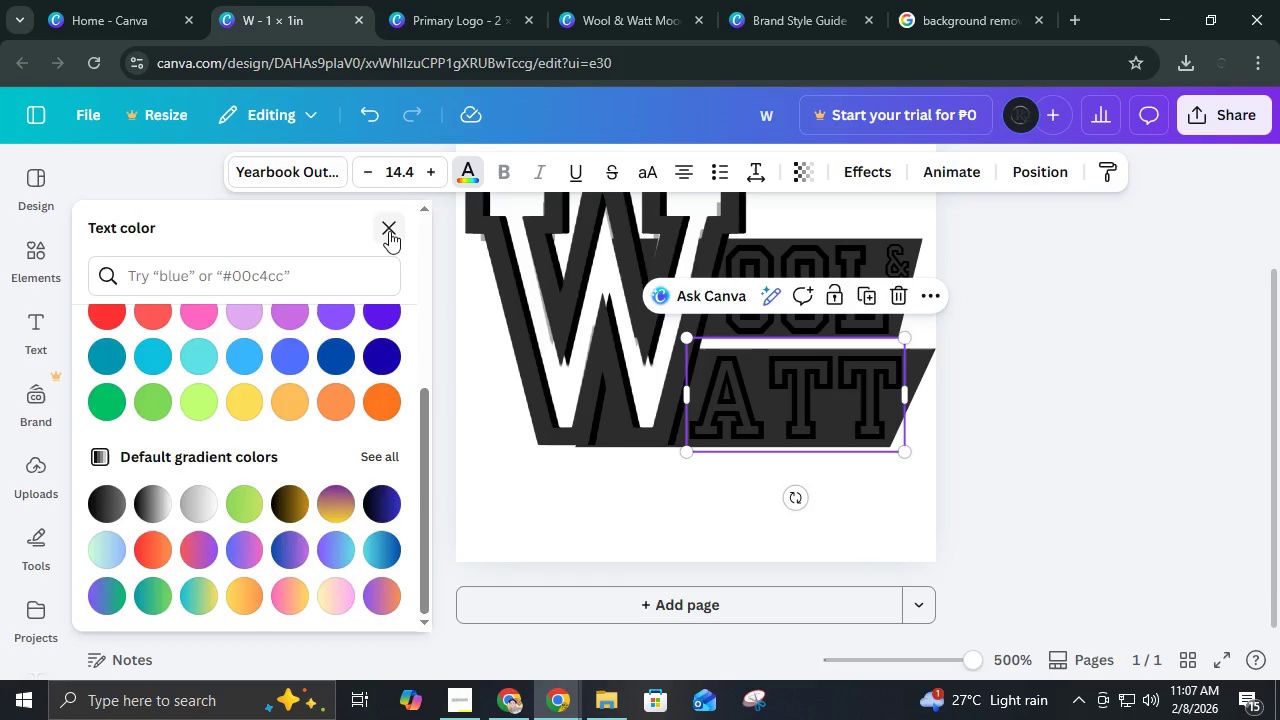 
double_click([442, 14])
 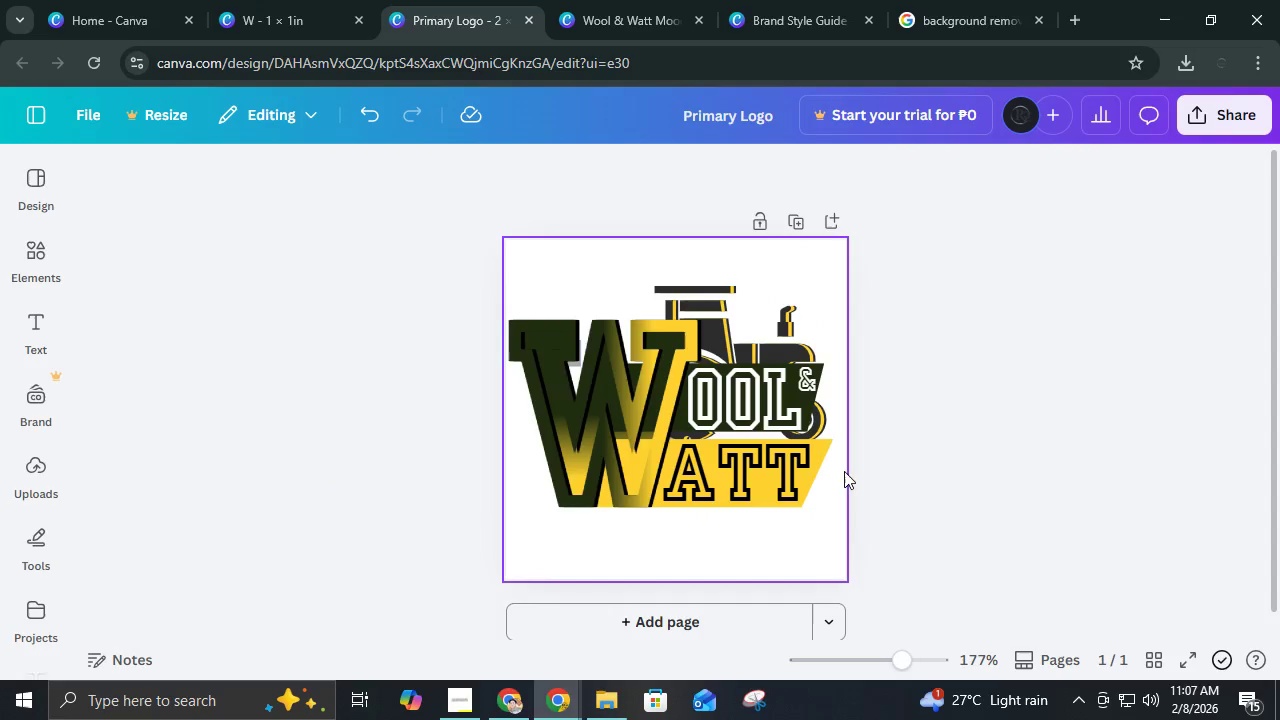 
left_click([824, 463])
 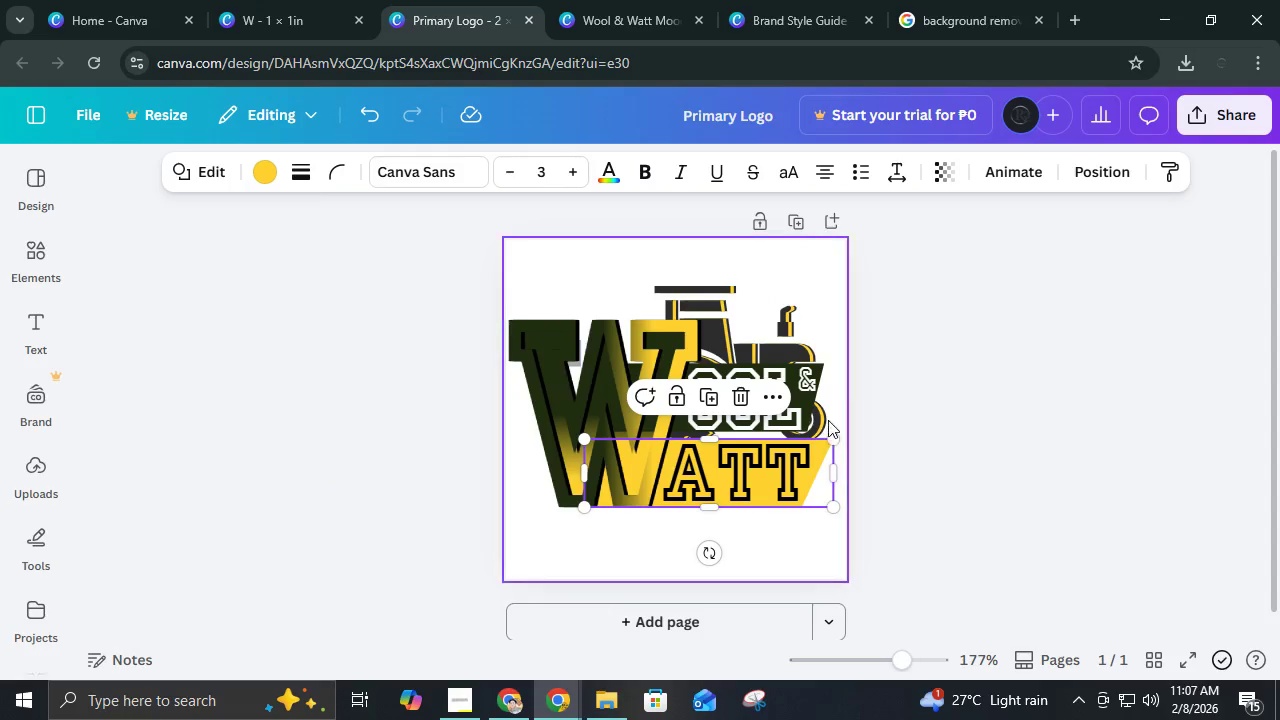 
hold_key(key=ShiftLeft, duration=0.94)
 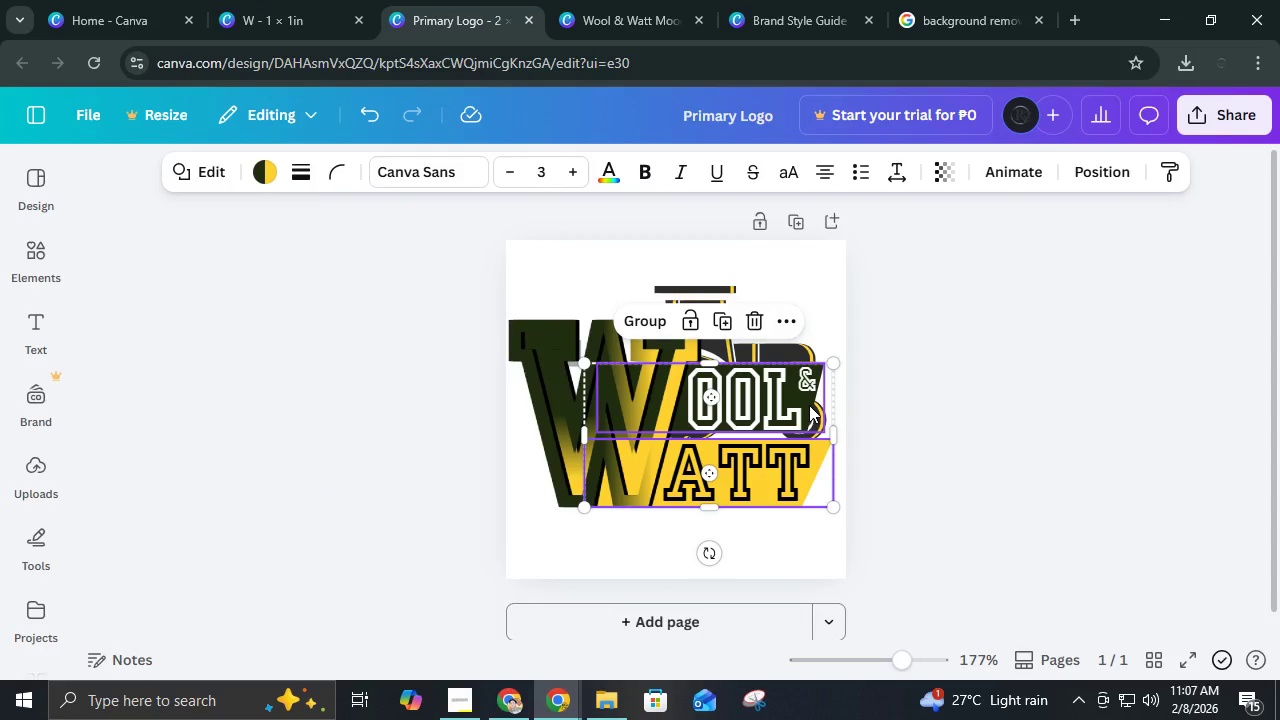 
key(Control+C)
 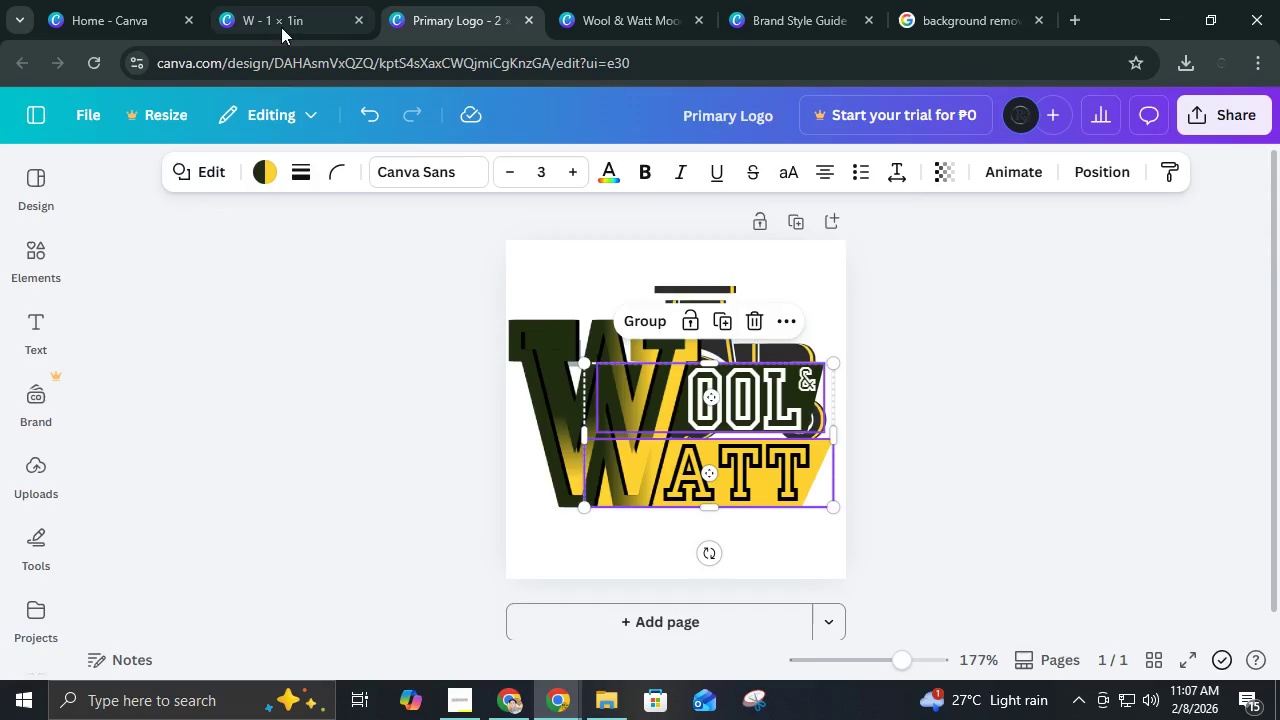 
left_click([280, 17])
 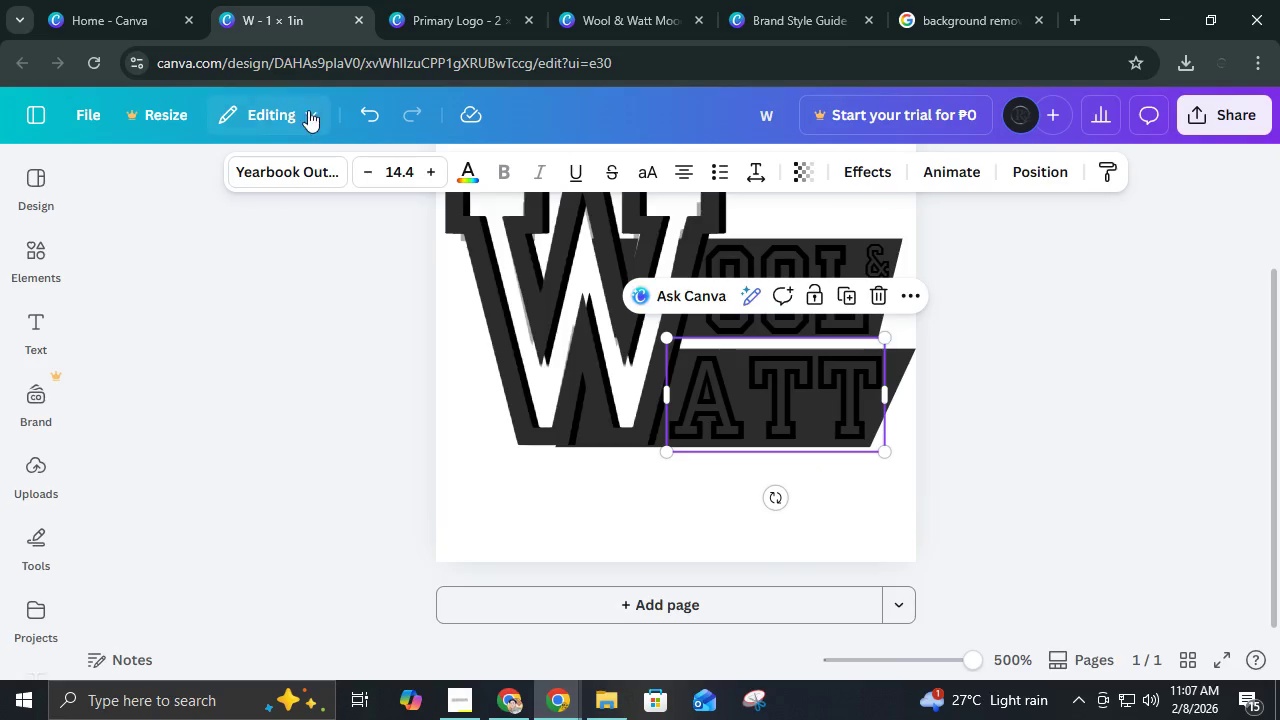 
key(Control+V)
 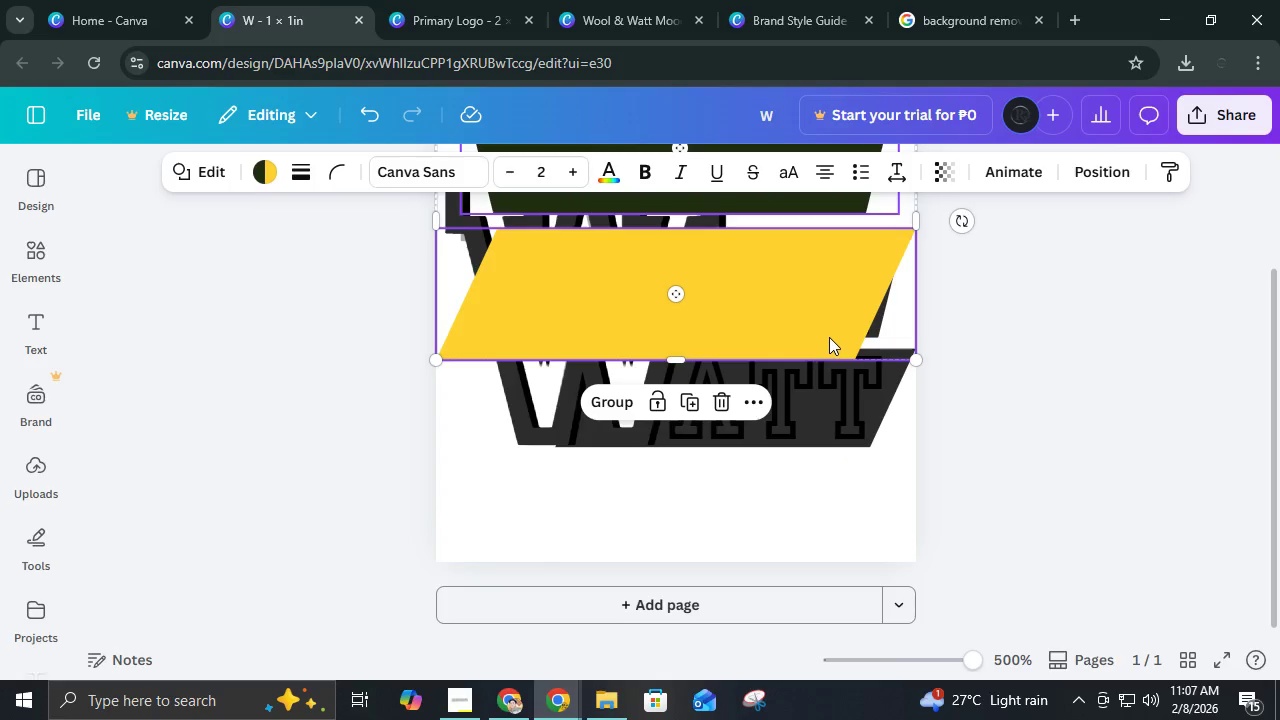 
left_click_drag(start_coordinate=[829, 337], to_coordinate=[814, 316])
 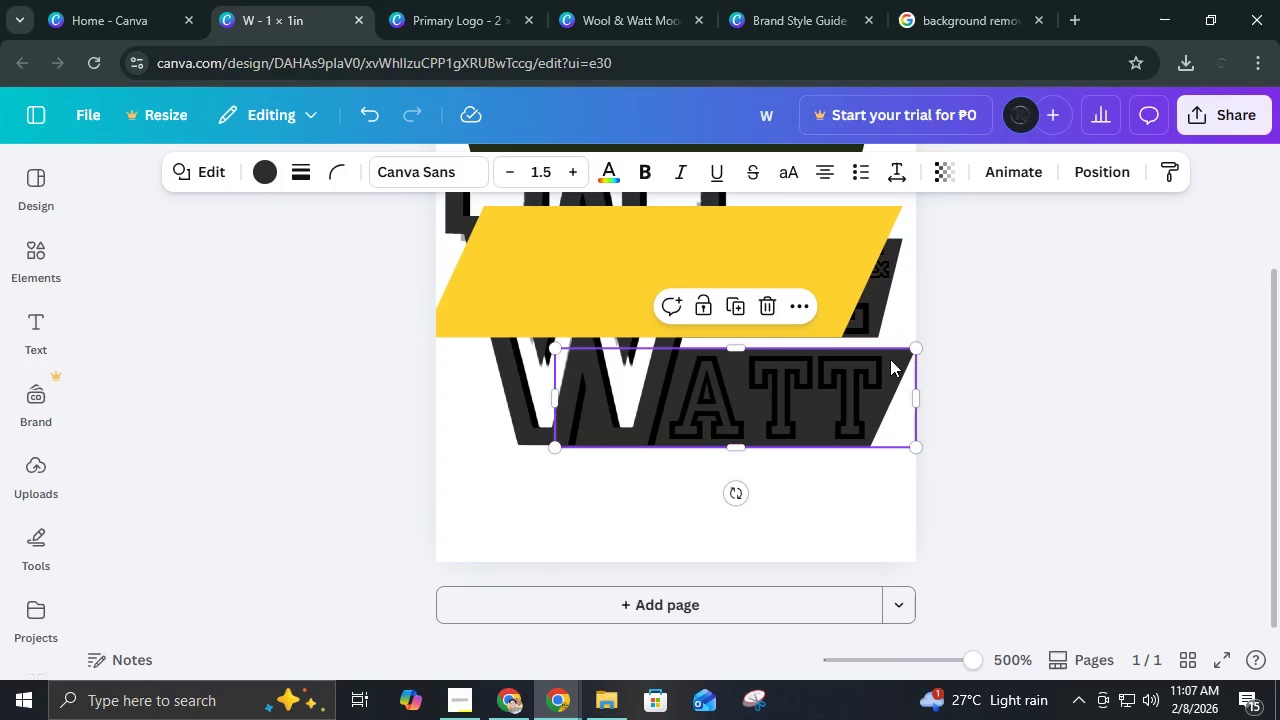 
left_click([890, 359])
 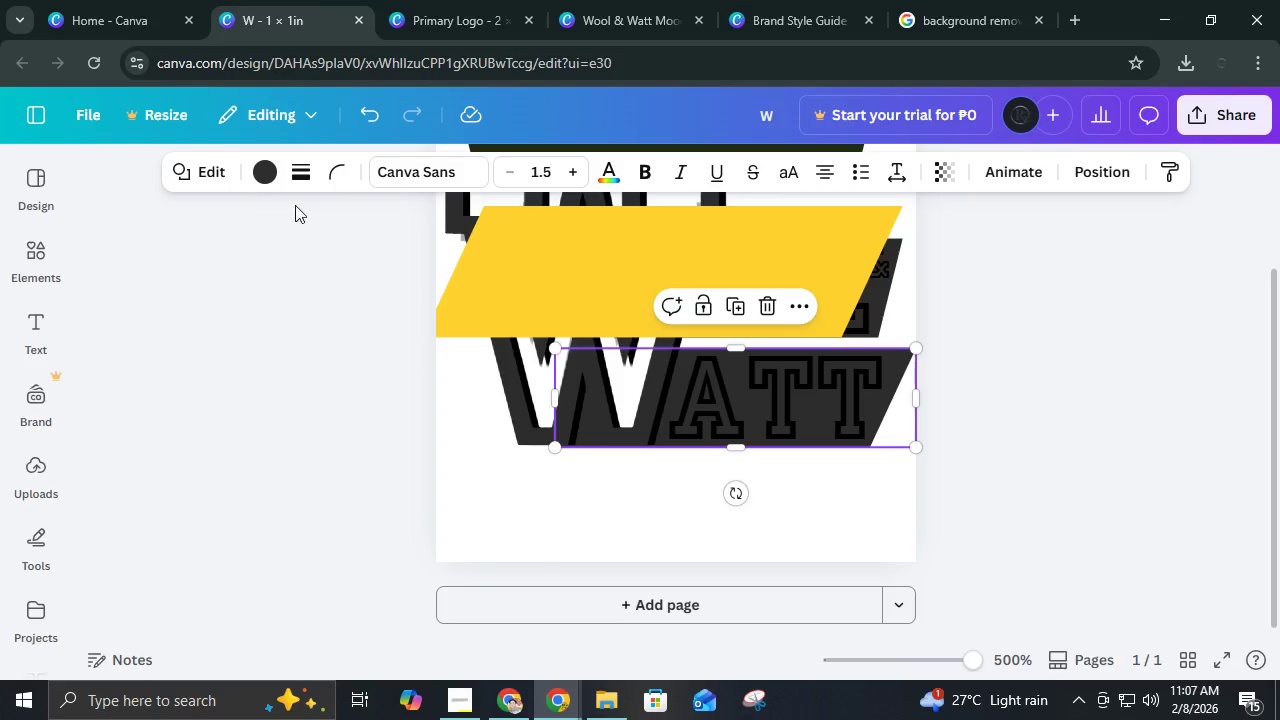 
left_click([273, 170])
 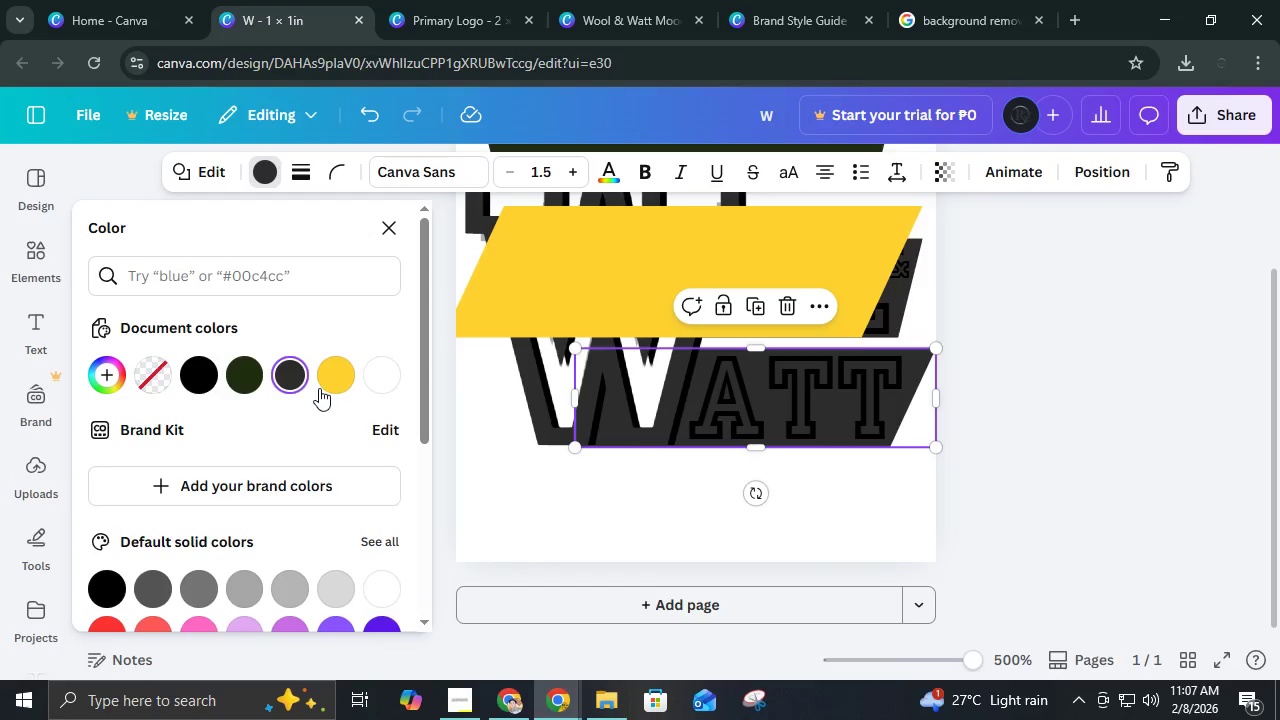 
left_click([334, 375])
 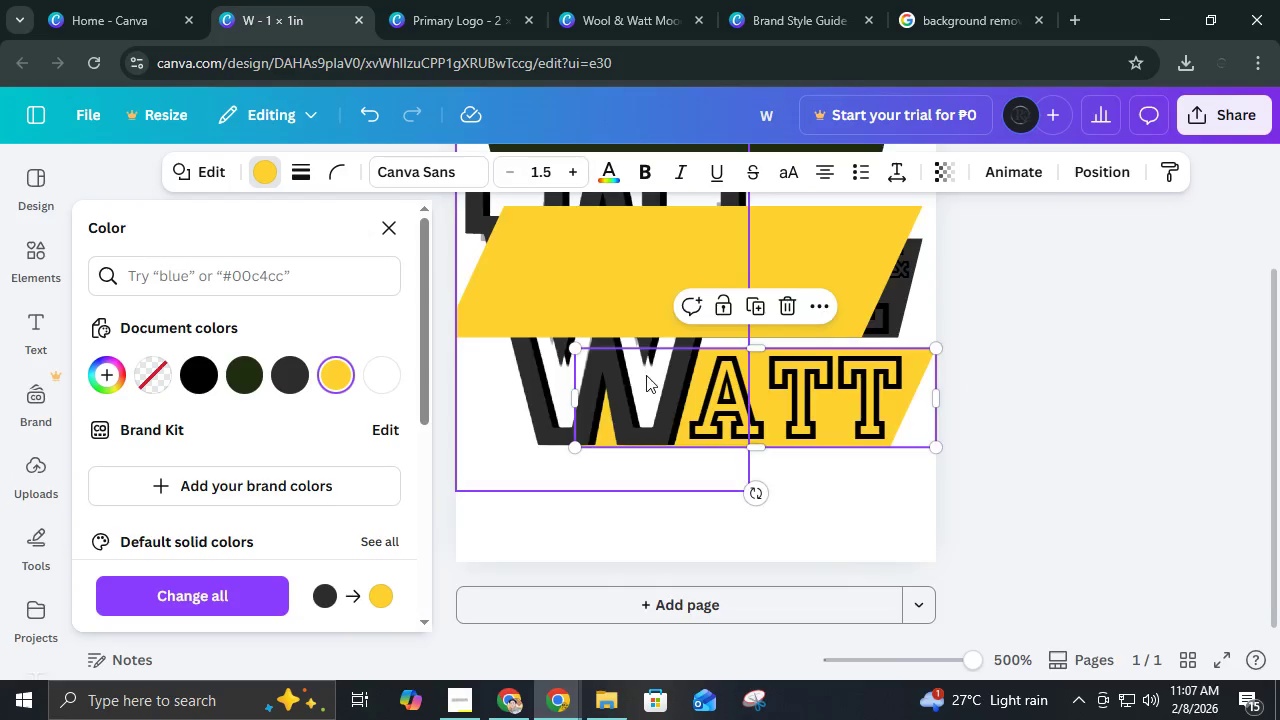 
scroll: coordinate [655, 377], scroll_direction: up, amount: 2.0
 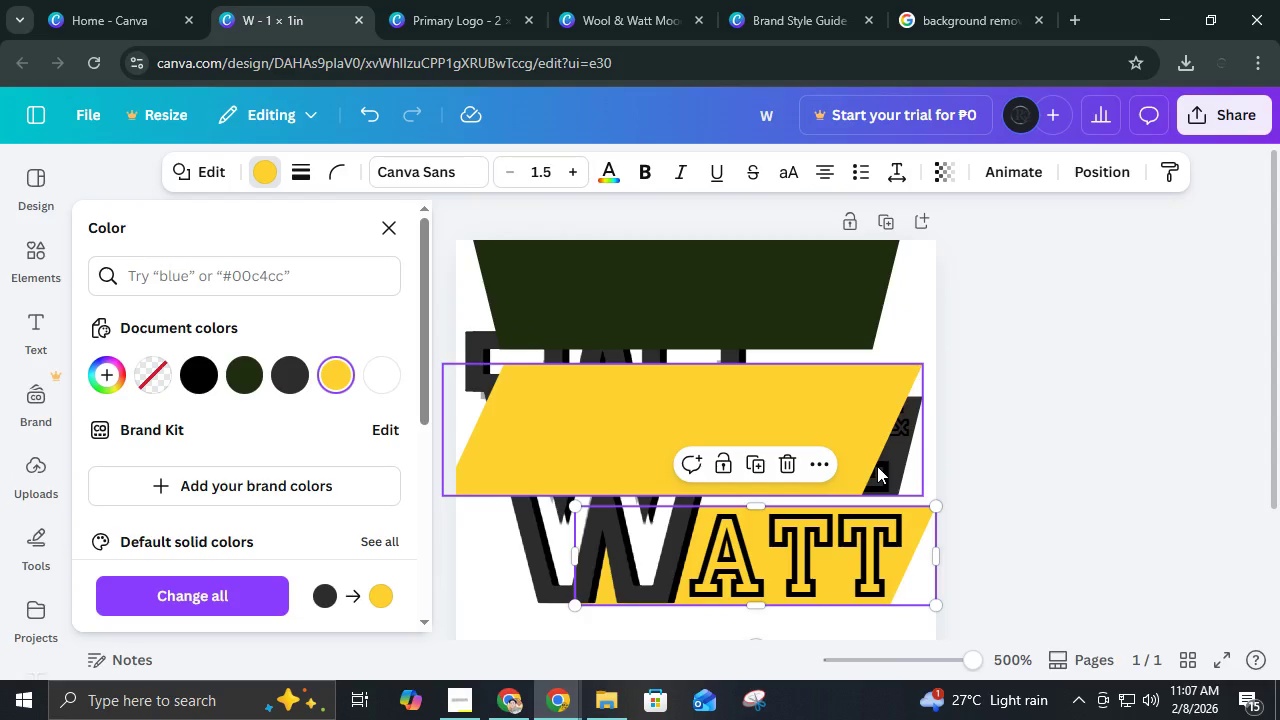 
key(Control+ControlLeft)
 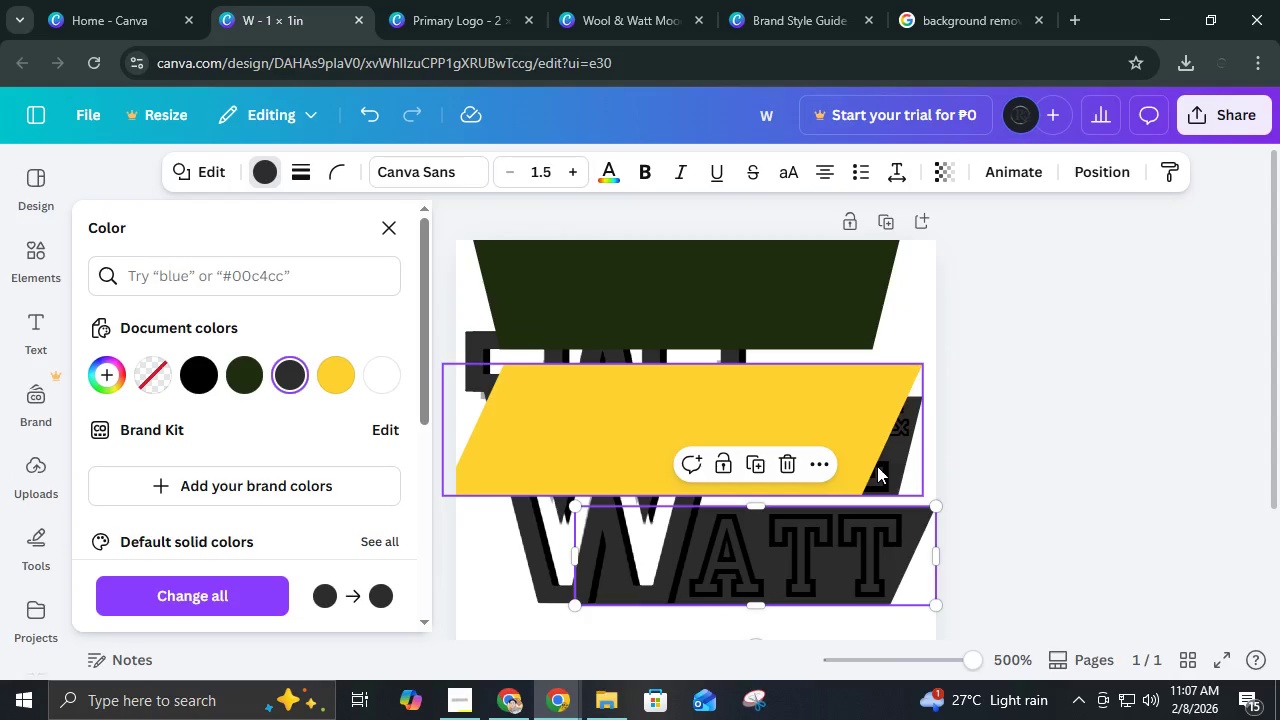 
key(Control+Z)
 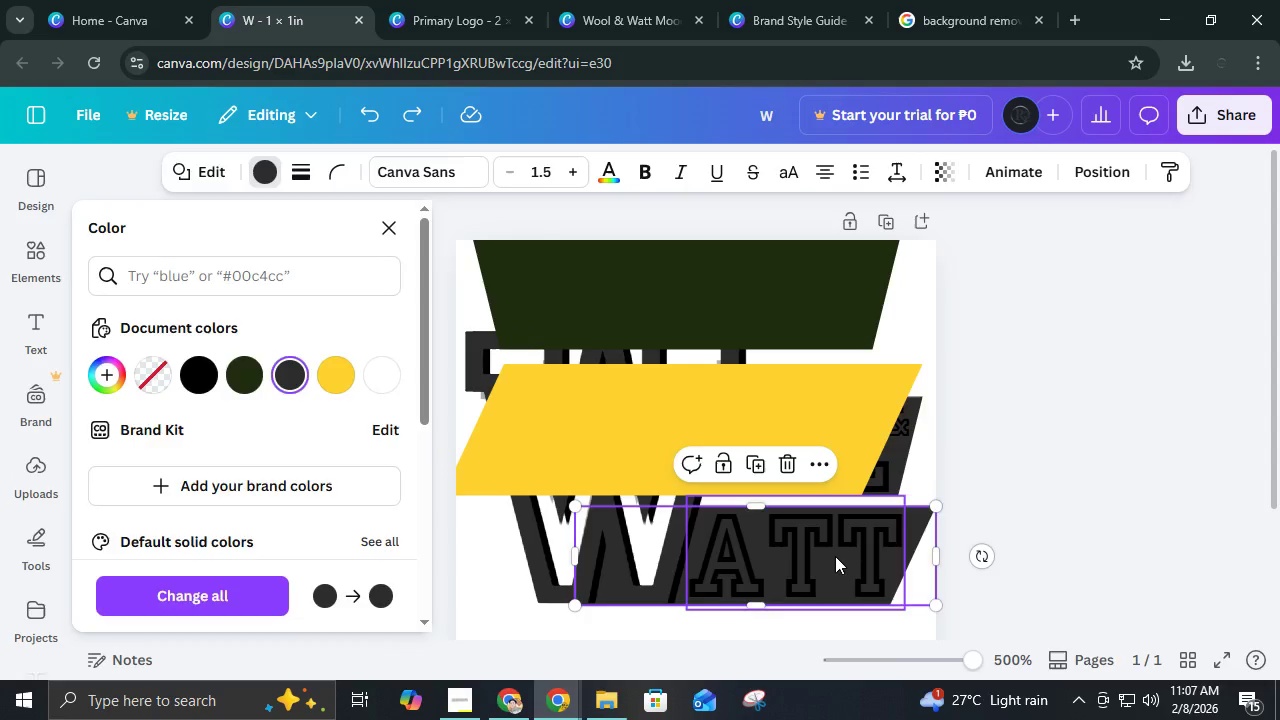 
left_click([835, 556])
 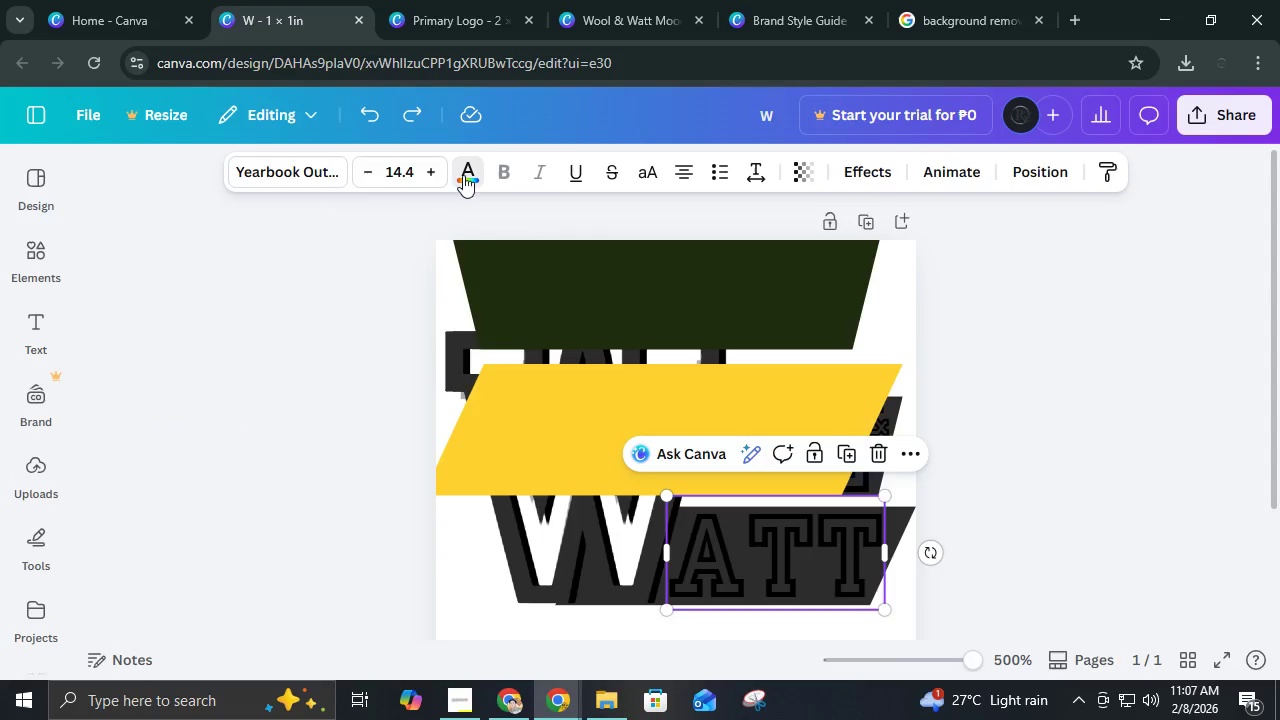 
double_click([469, 171])
 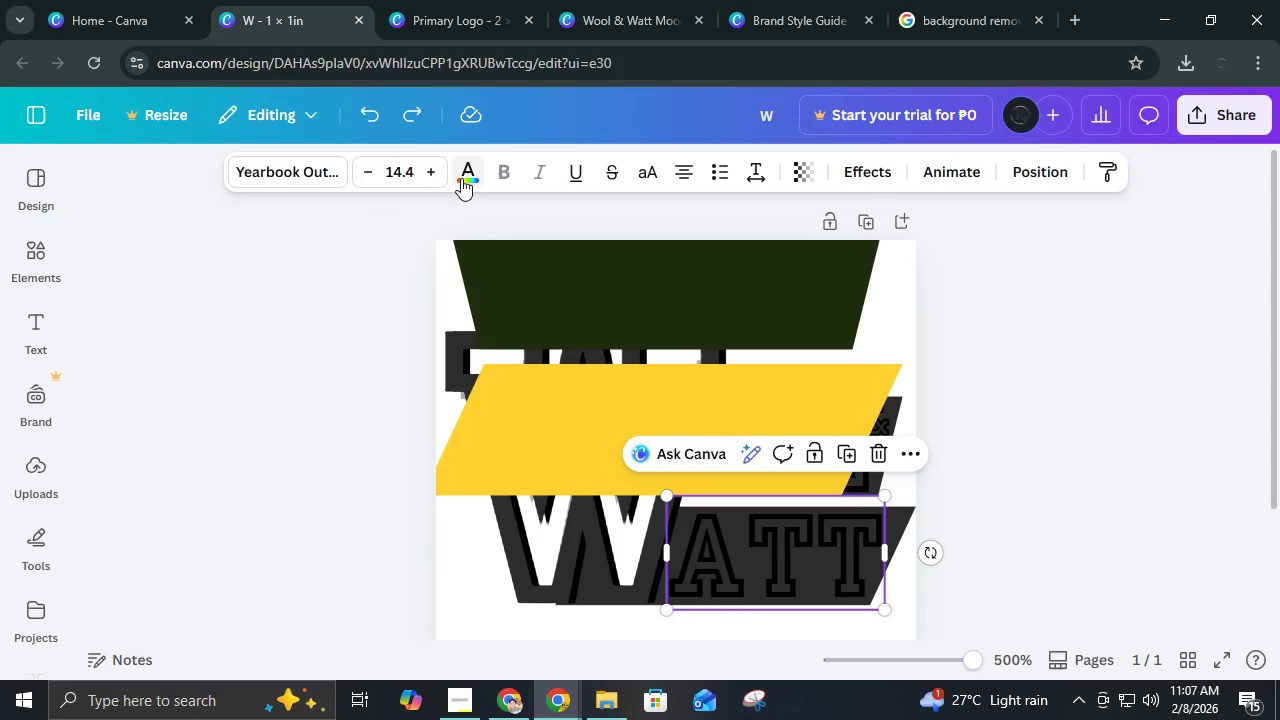 
left_click([461, 178])
 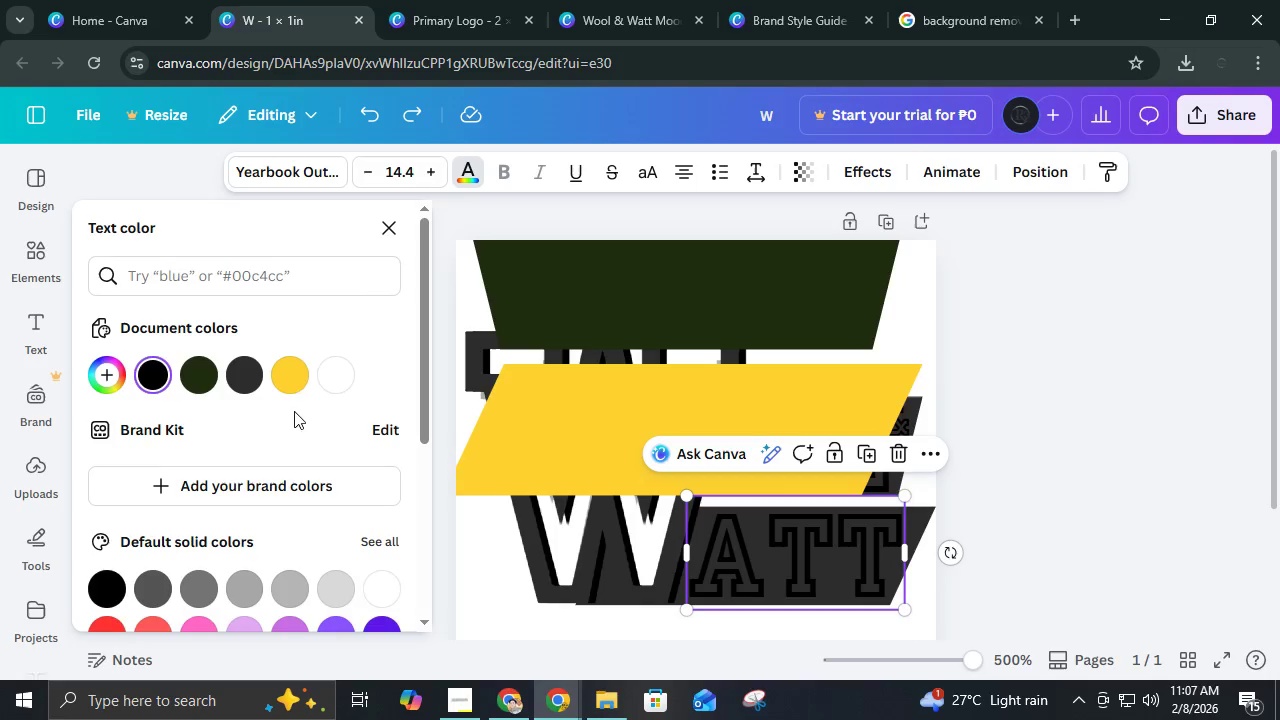 
left_click([288, 381])
 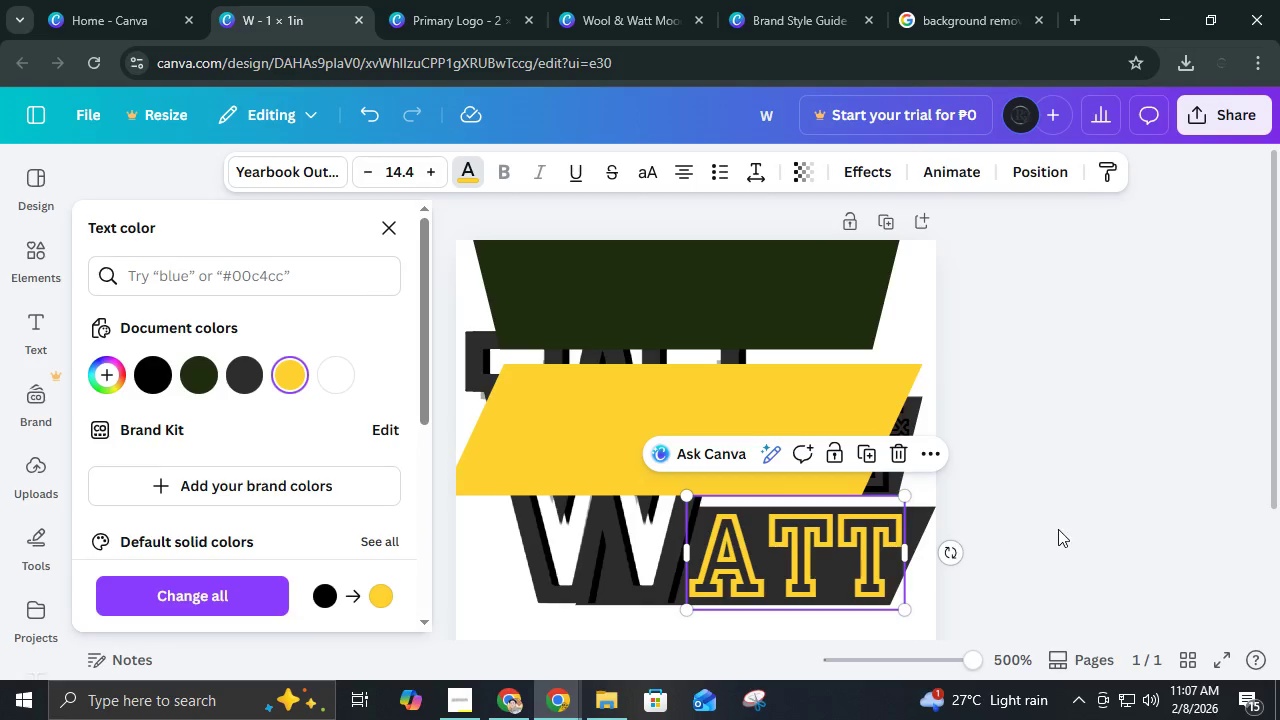 
left_click([1058, 522])
 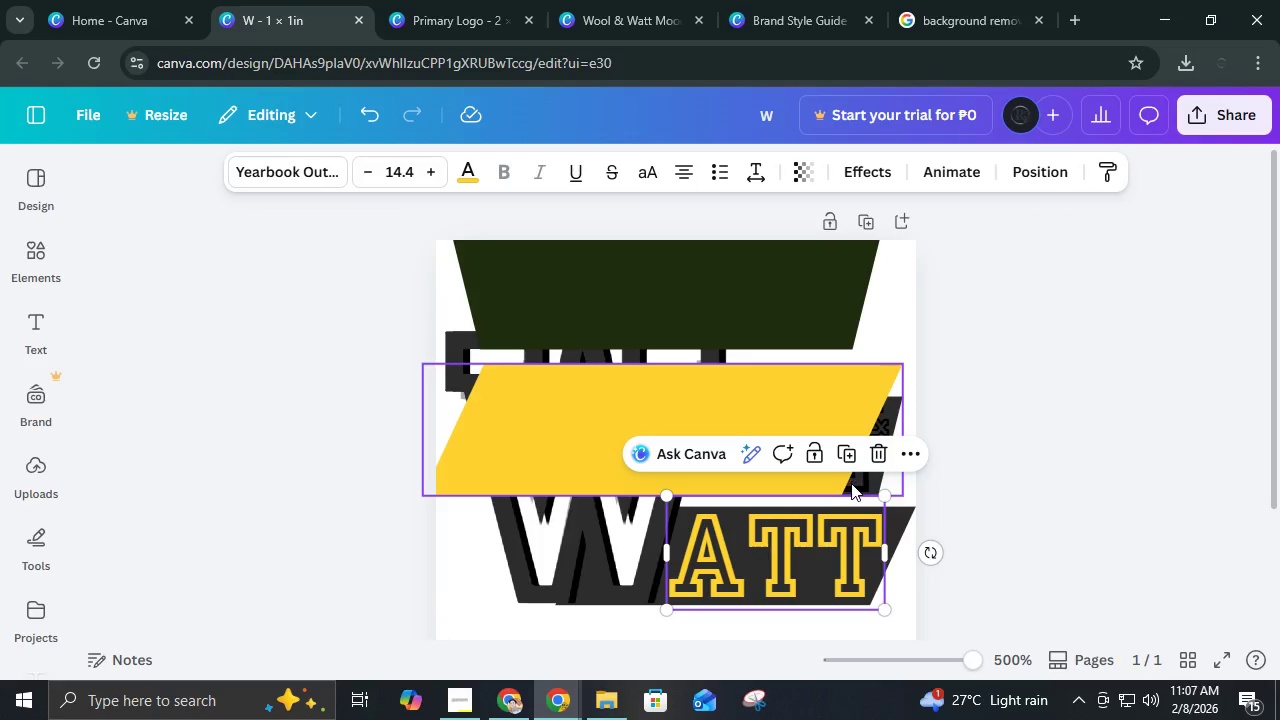 
left_click([855, 483])
 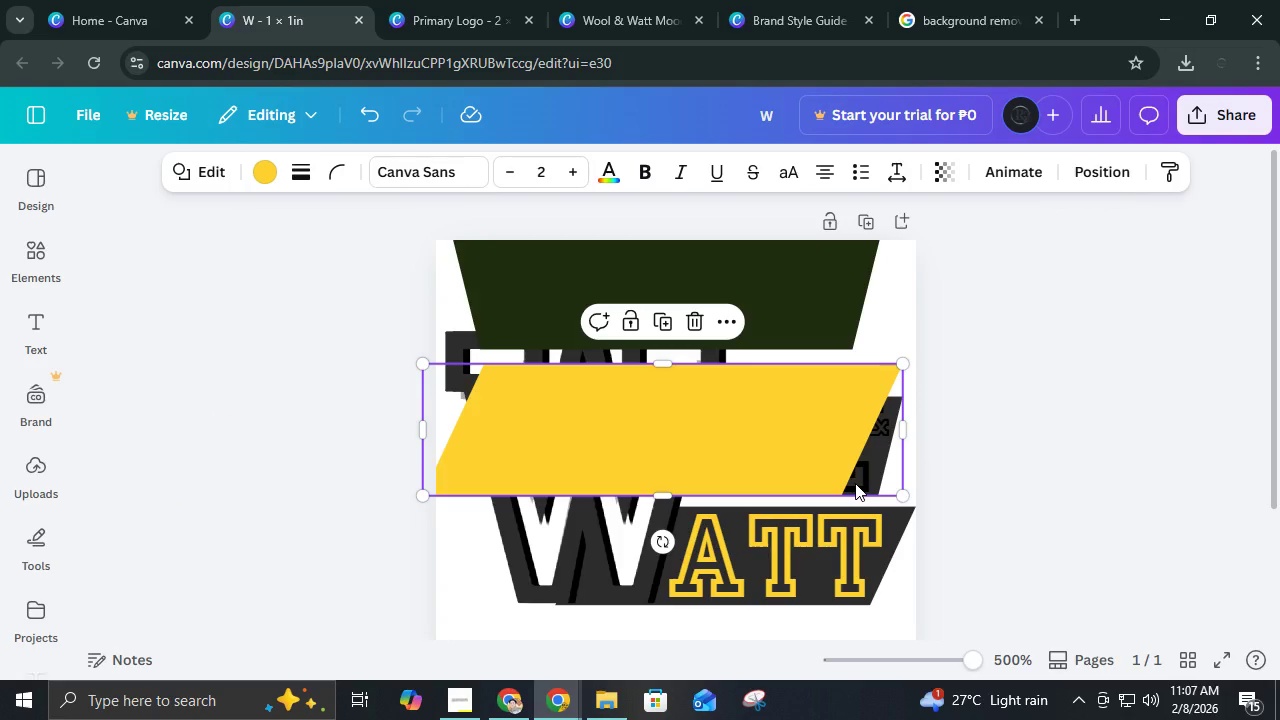 
key(Delete)
 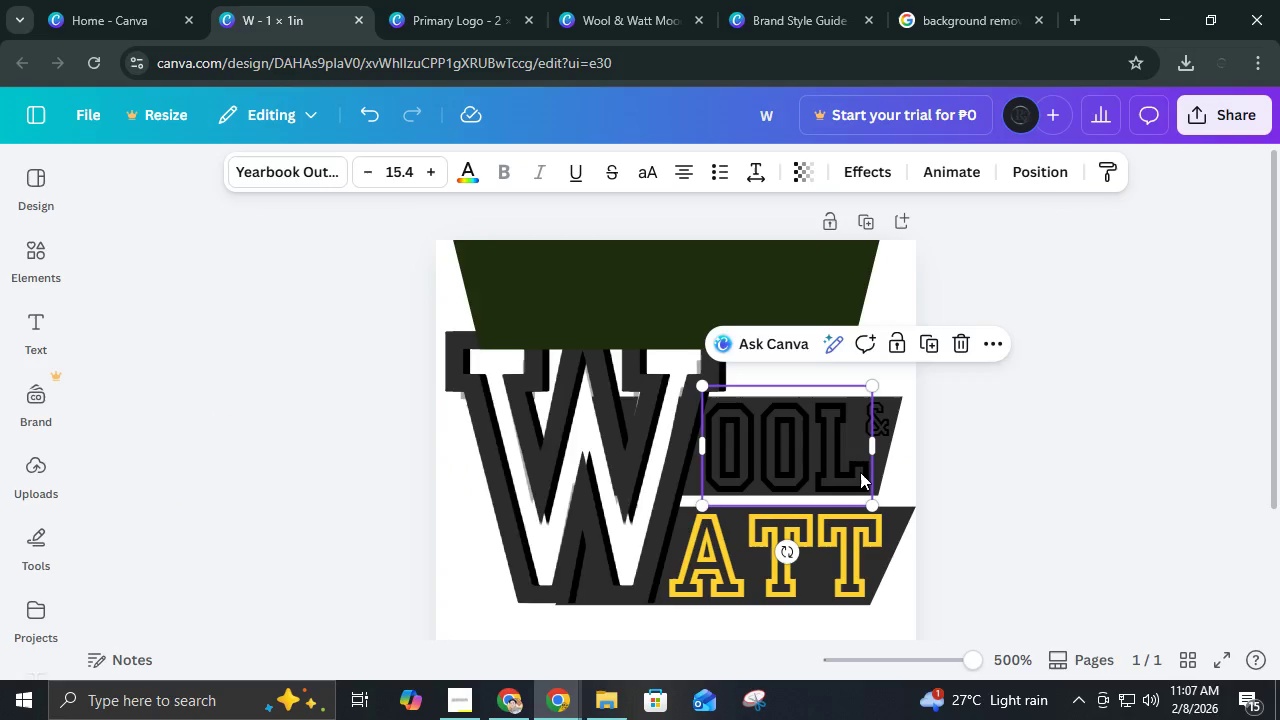 
left_click([860, 472])
 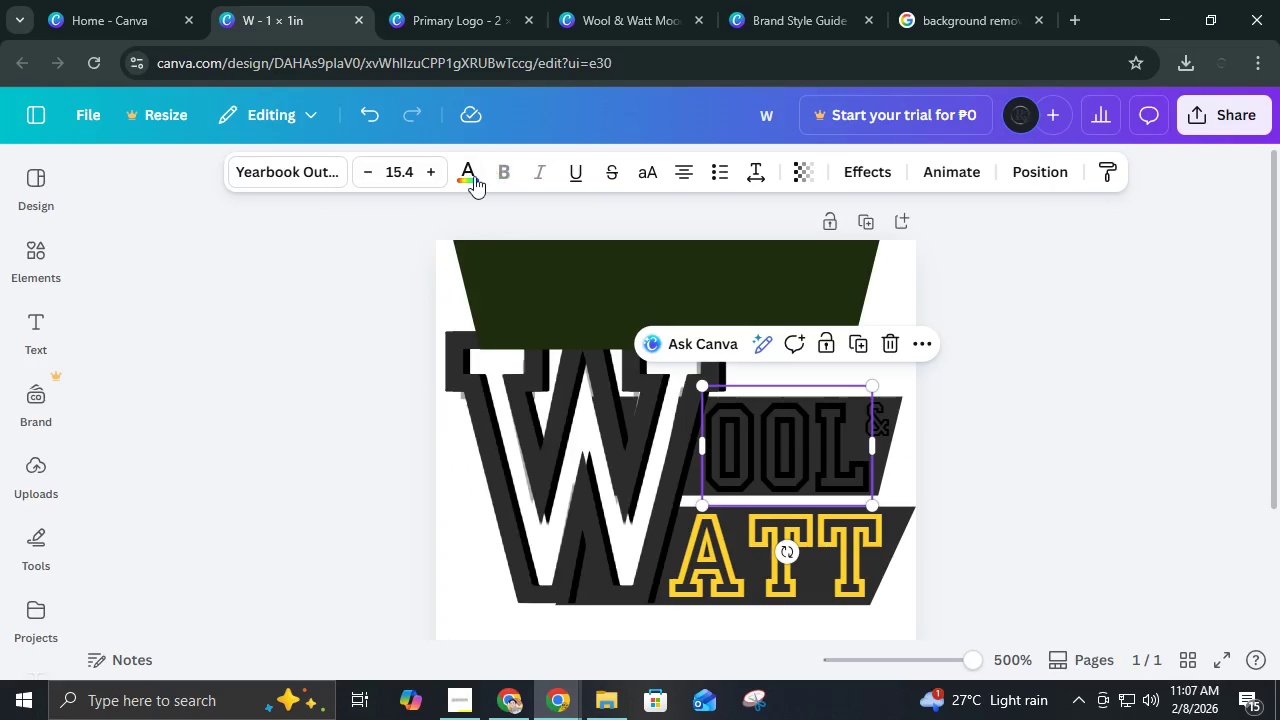 
left_click([474, 176])
 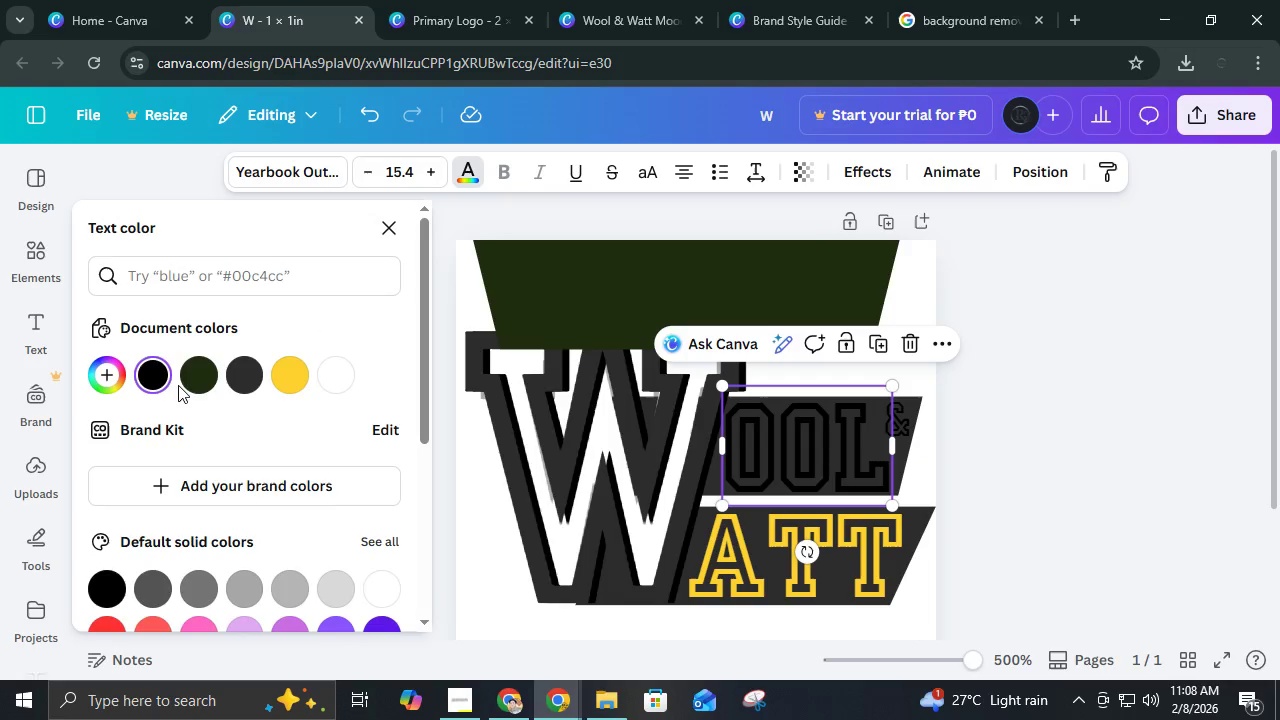 
double_click([197, 384])
 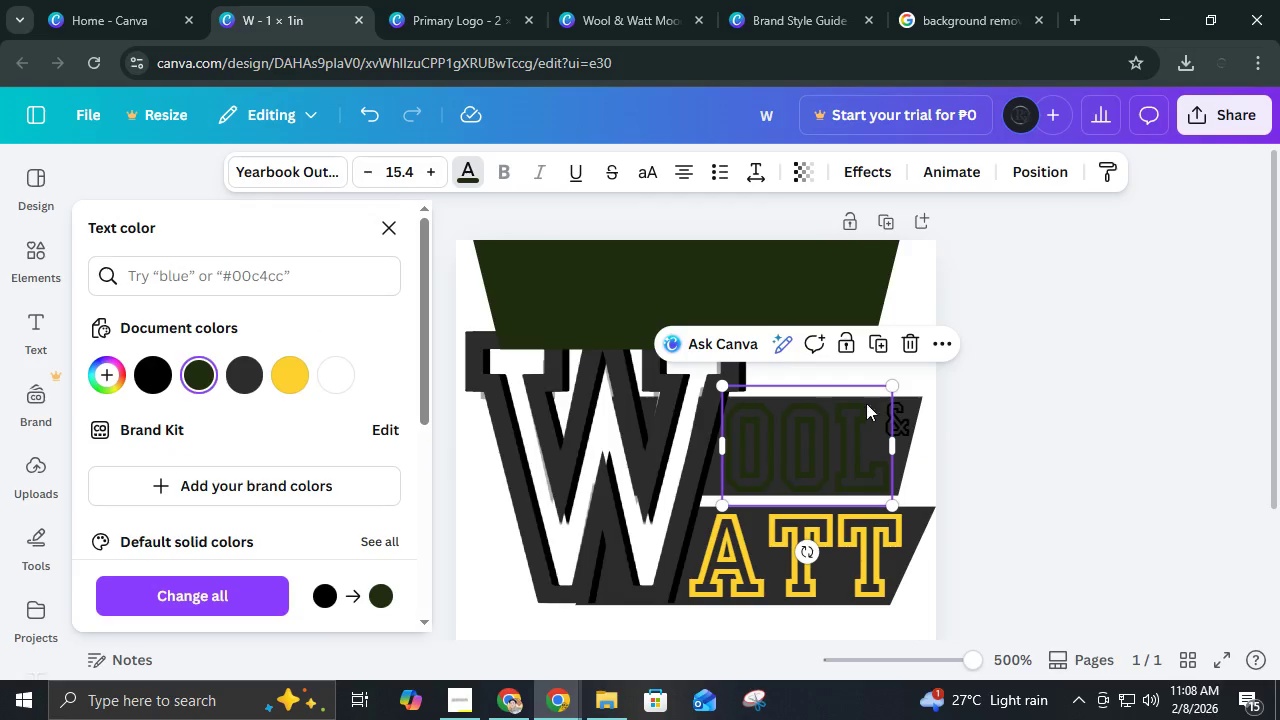 
left_click([906, 419])
 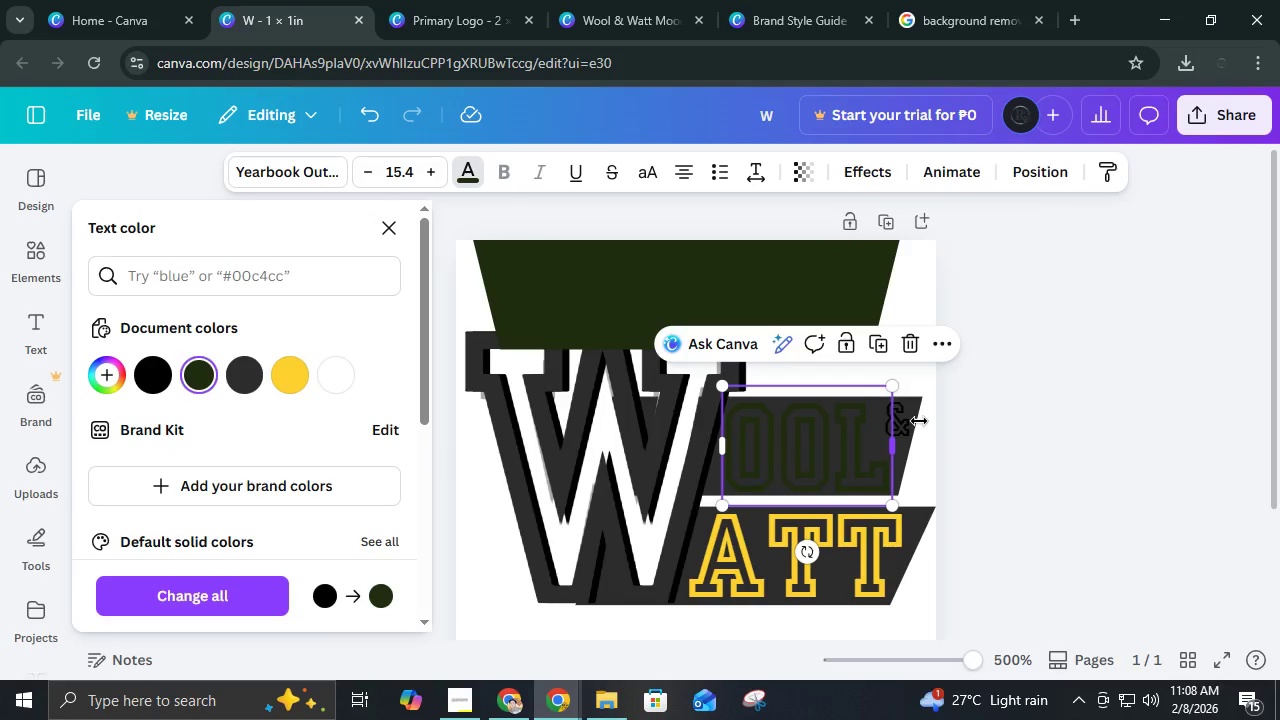 
left_click([1017, 421])
 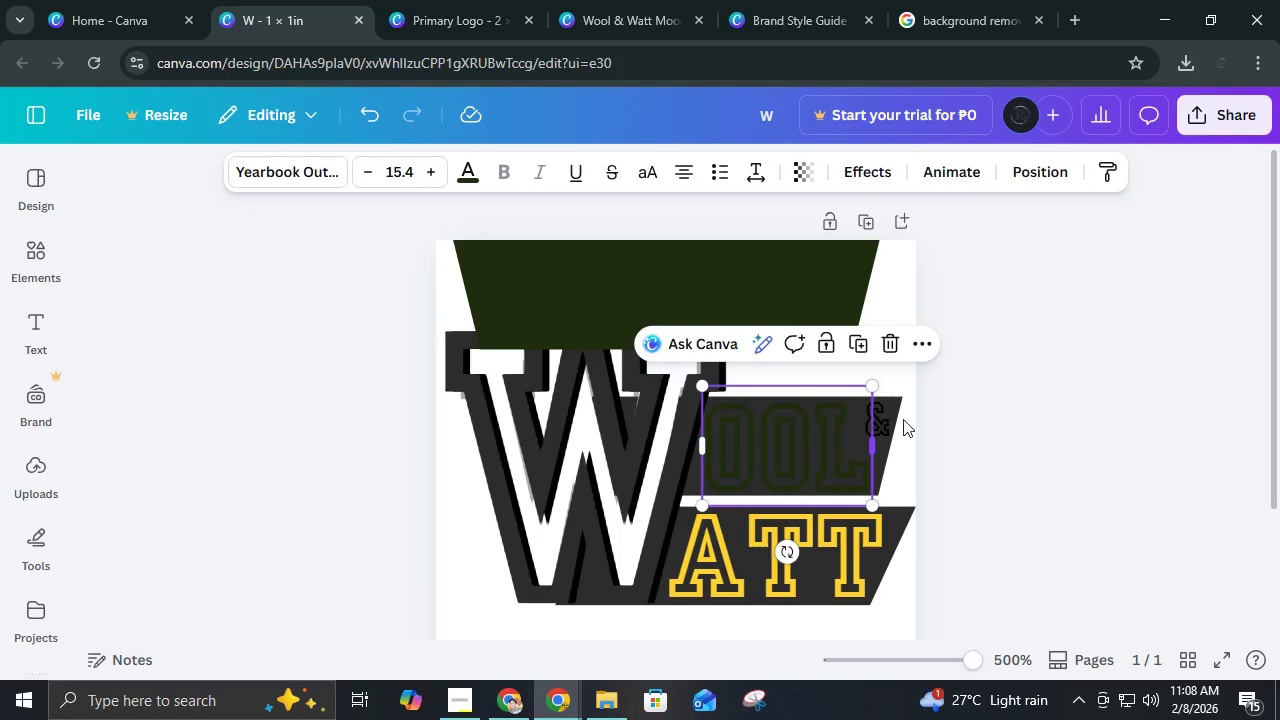 
left_click([1043, 392])
 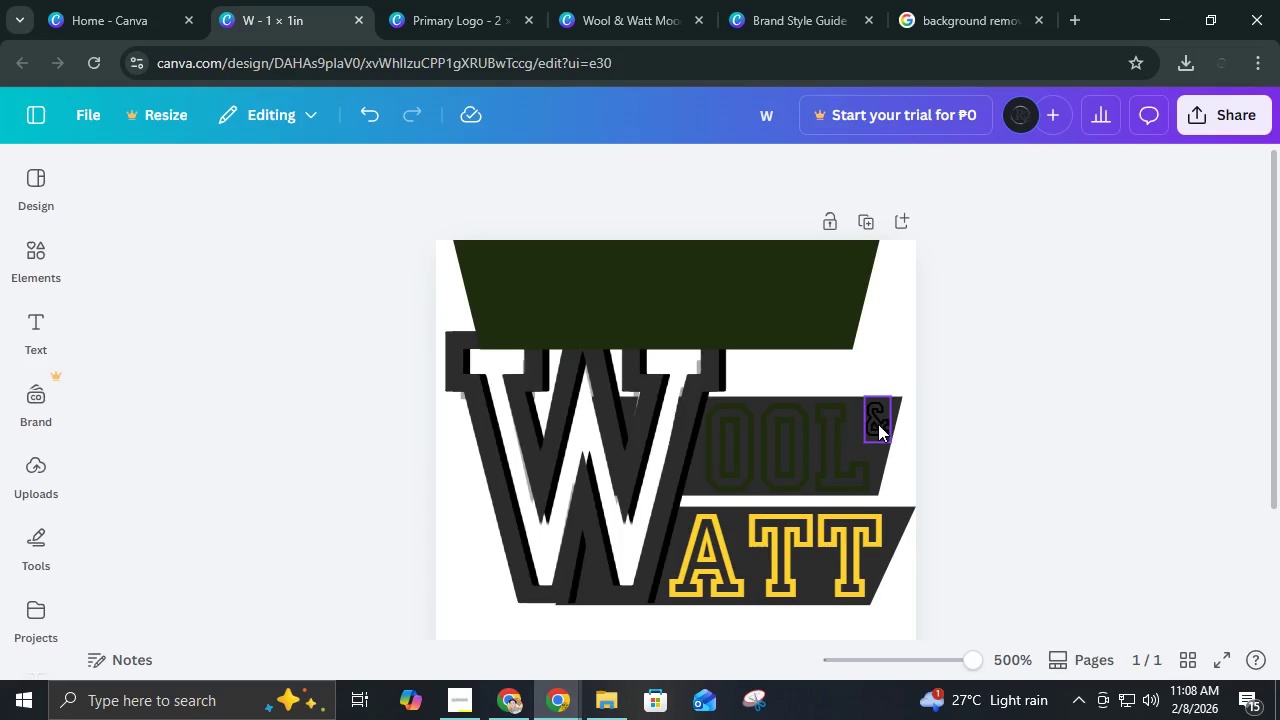 
left_click([878, 424])
 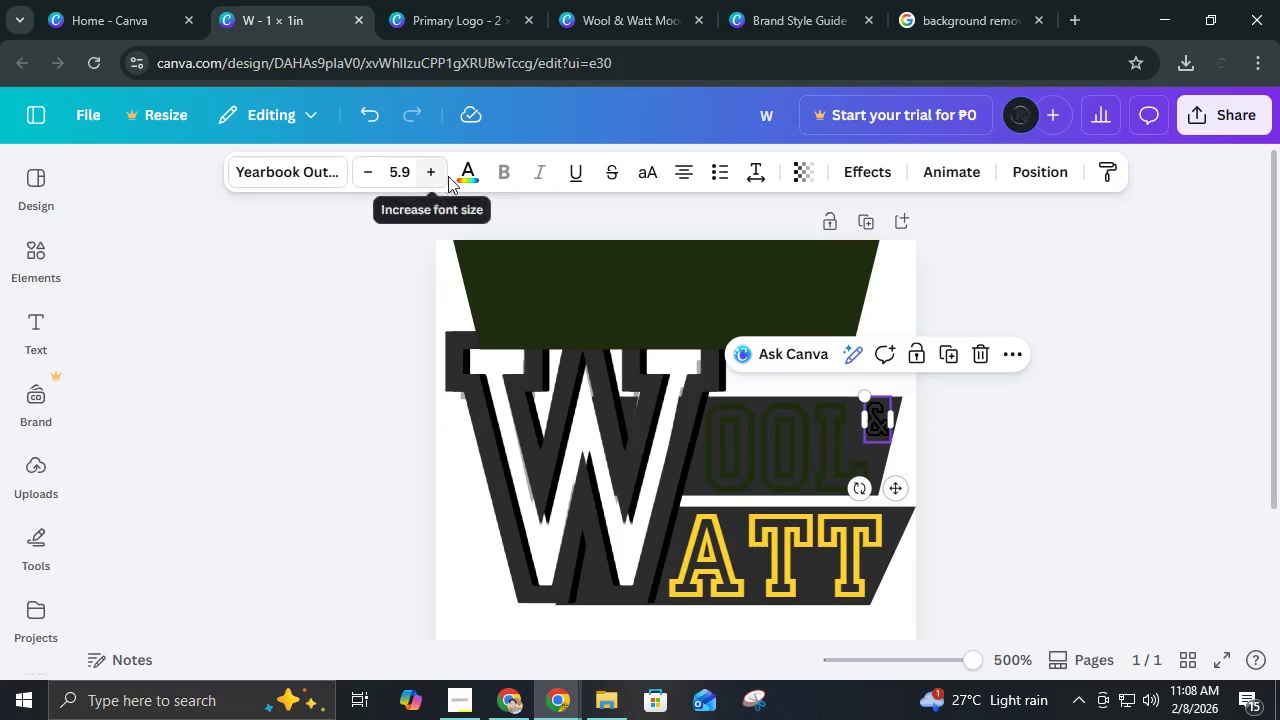 
left_click([460, 176])
 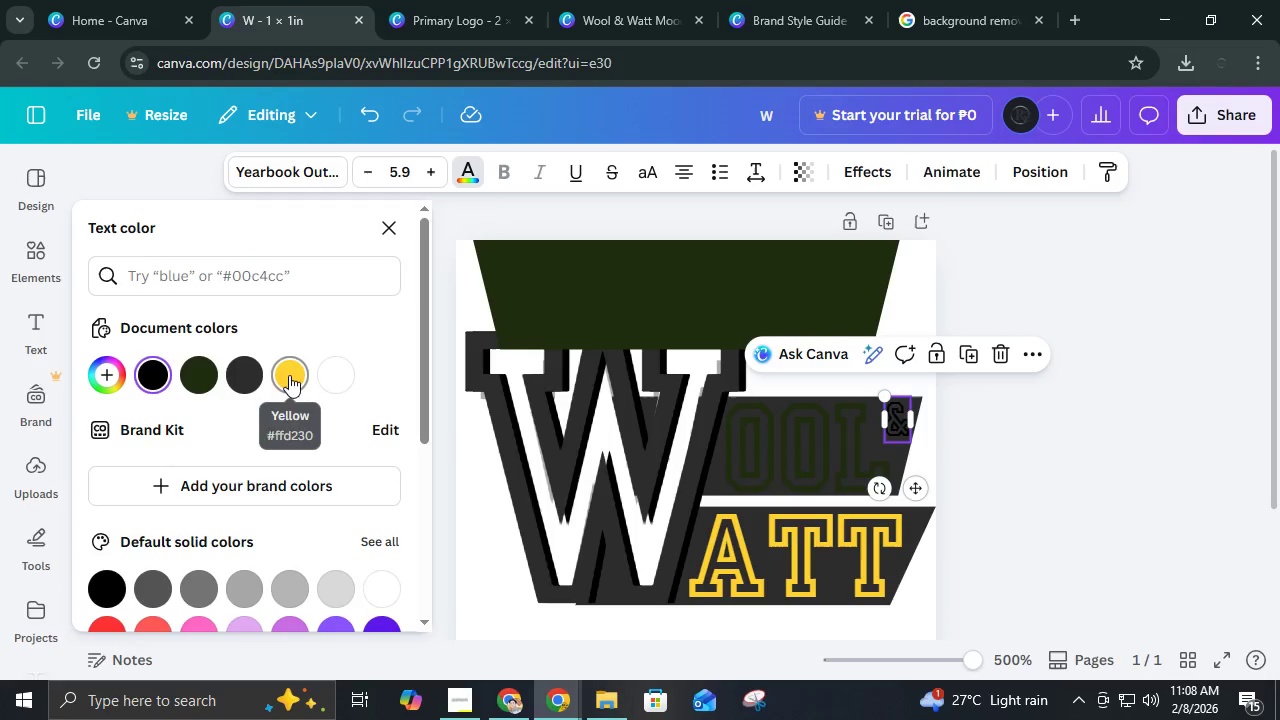 
left_click([209, 382])
 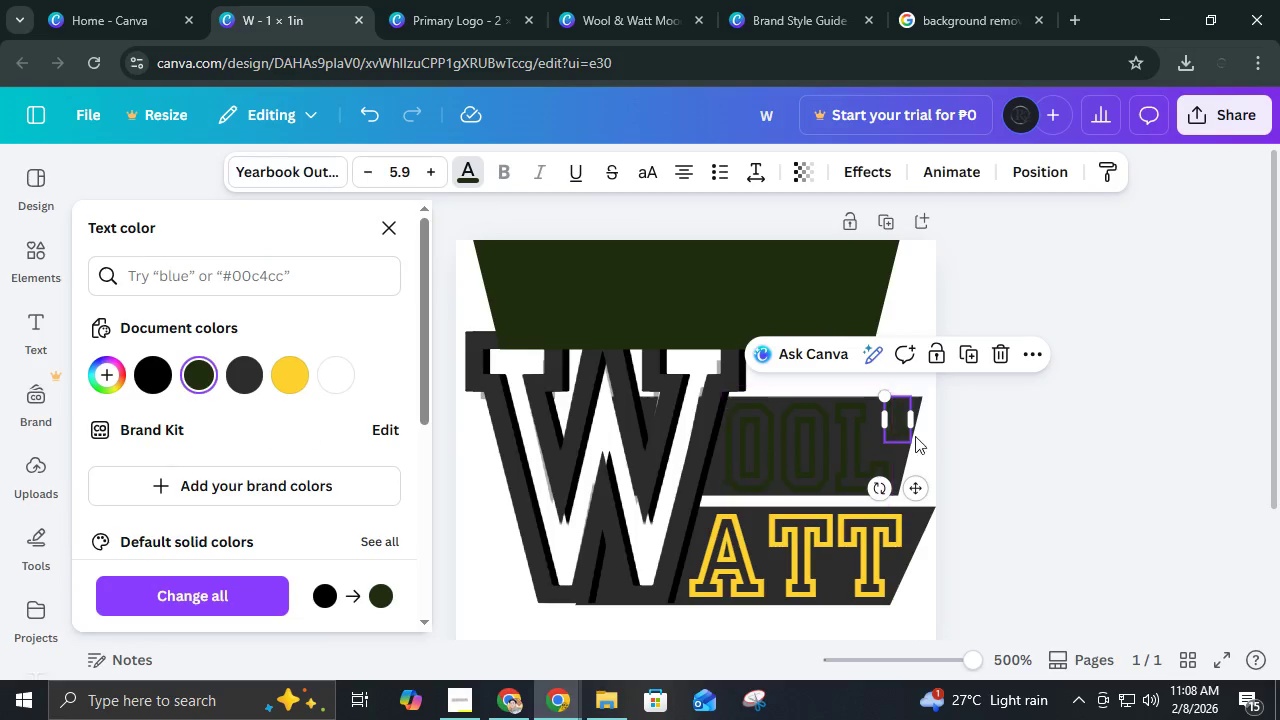 
left_click([995, 405])
 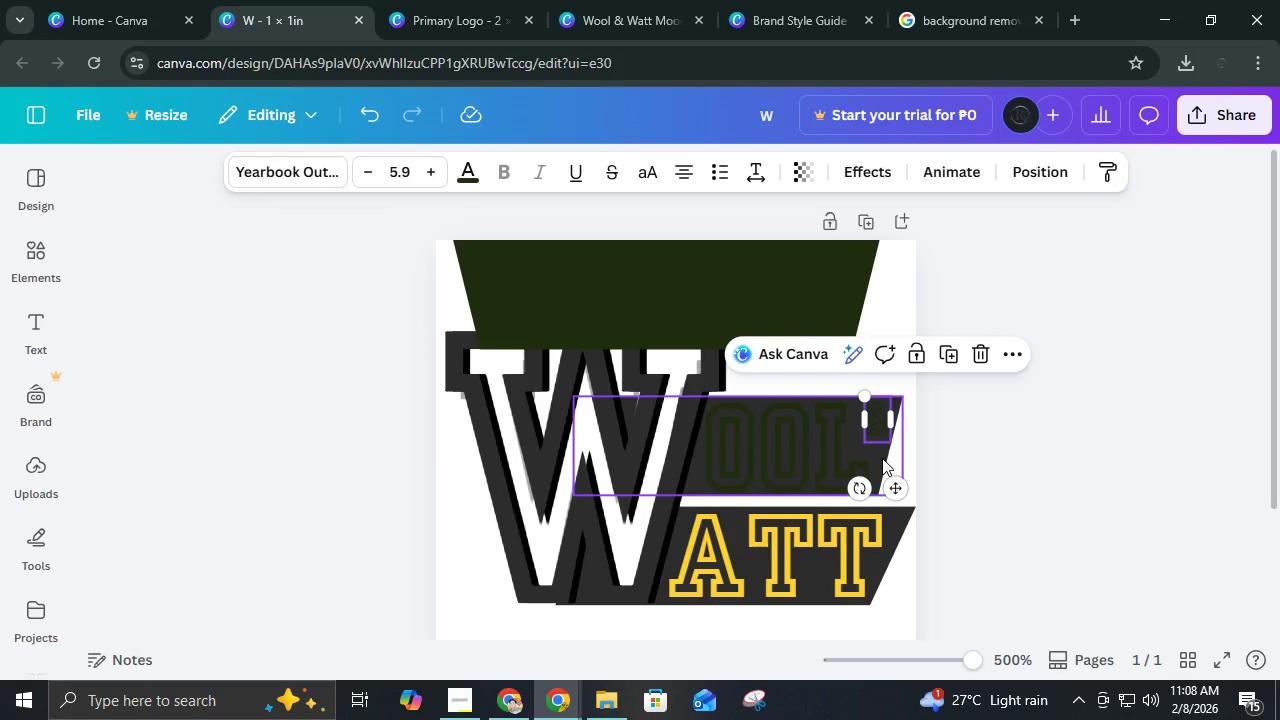 
left_click([882, 458])
 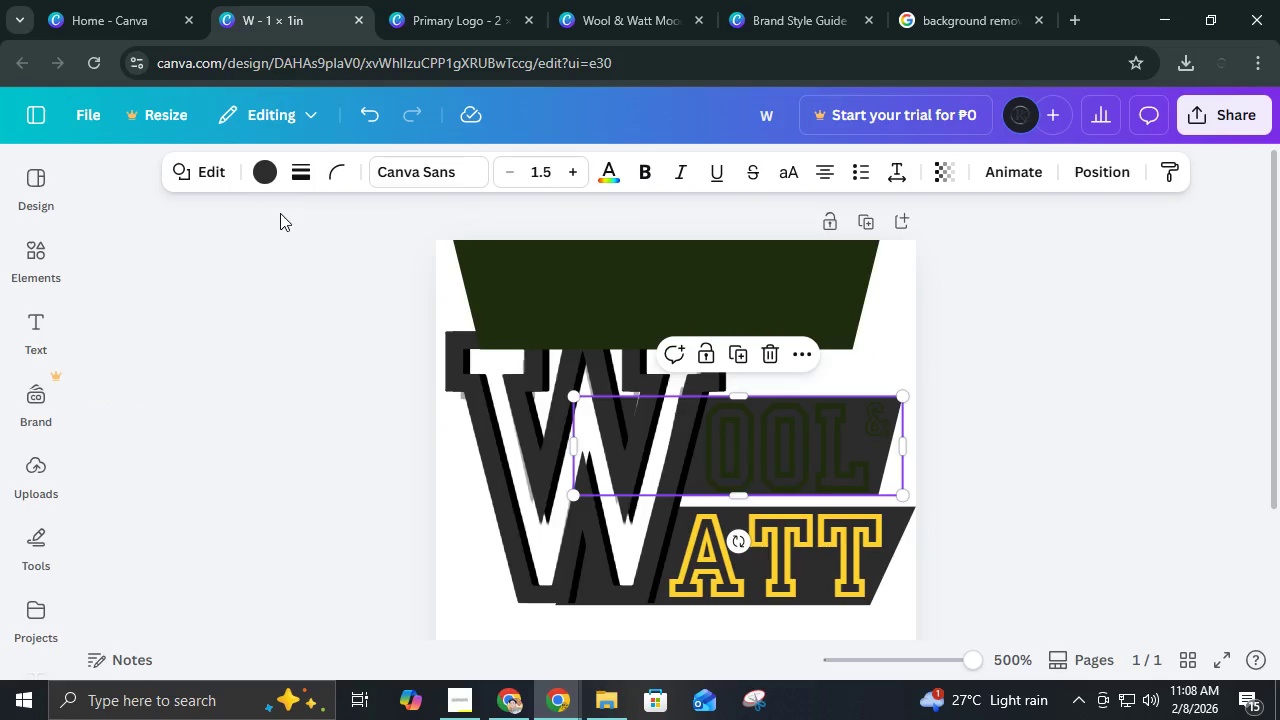 
left_click([265, 179])
 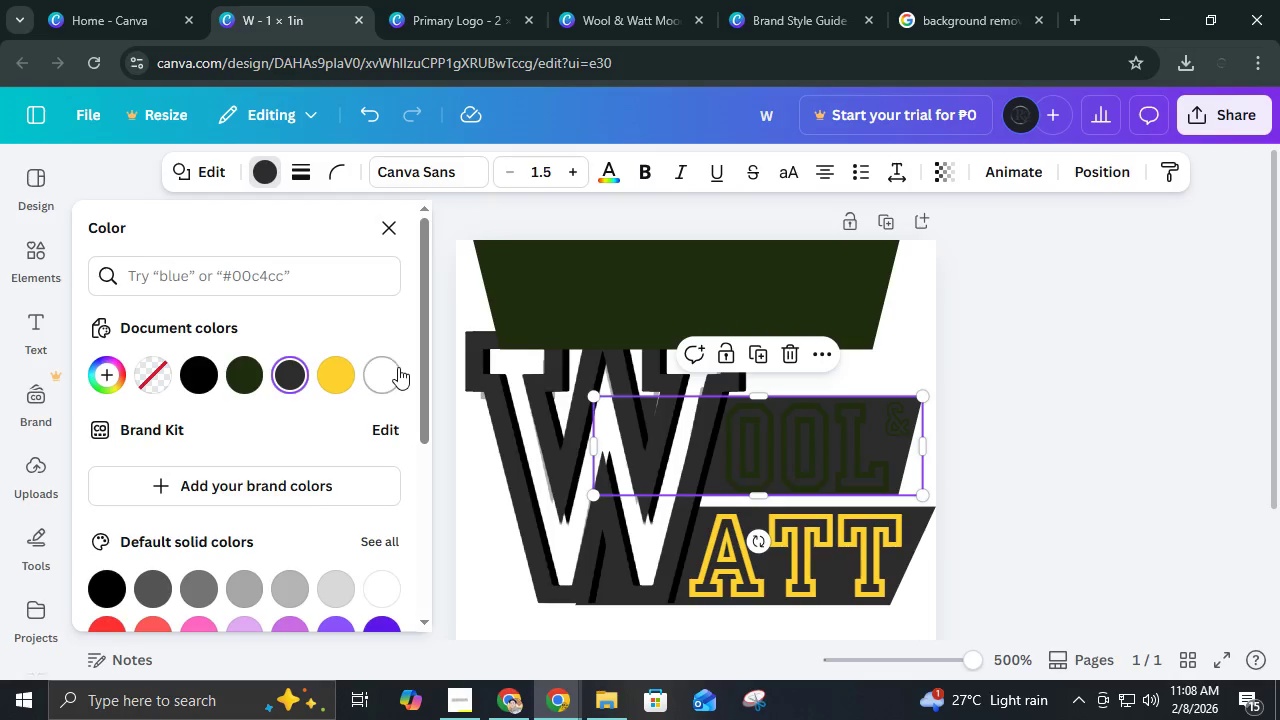 
left_click([394, 367])
 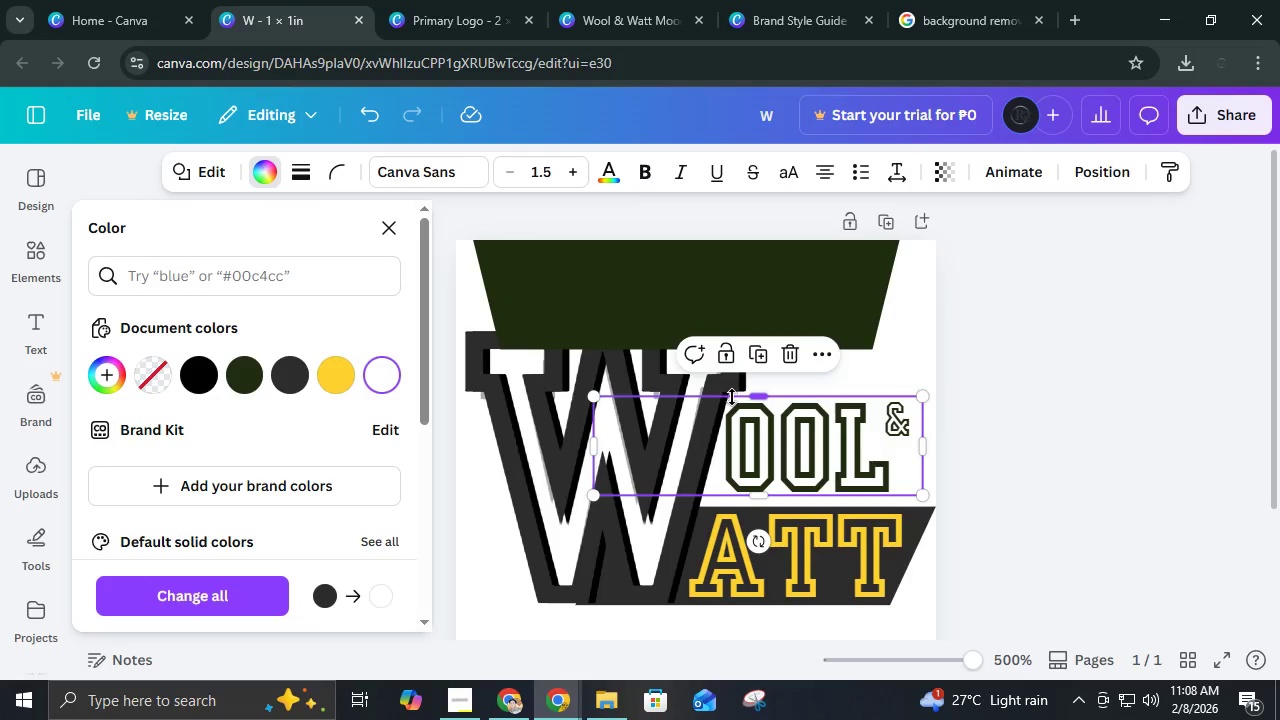 
double_click([1072, 397])
 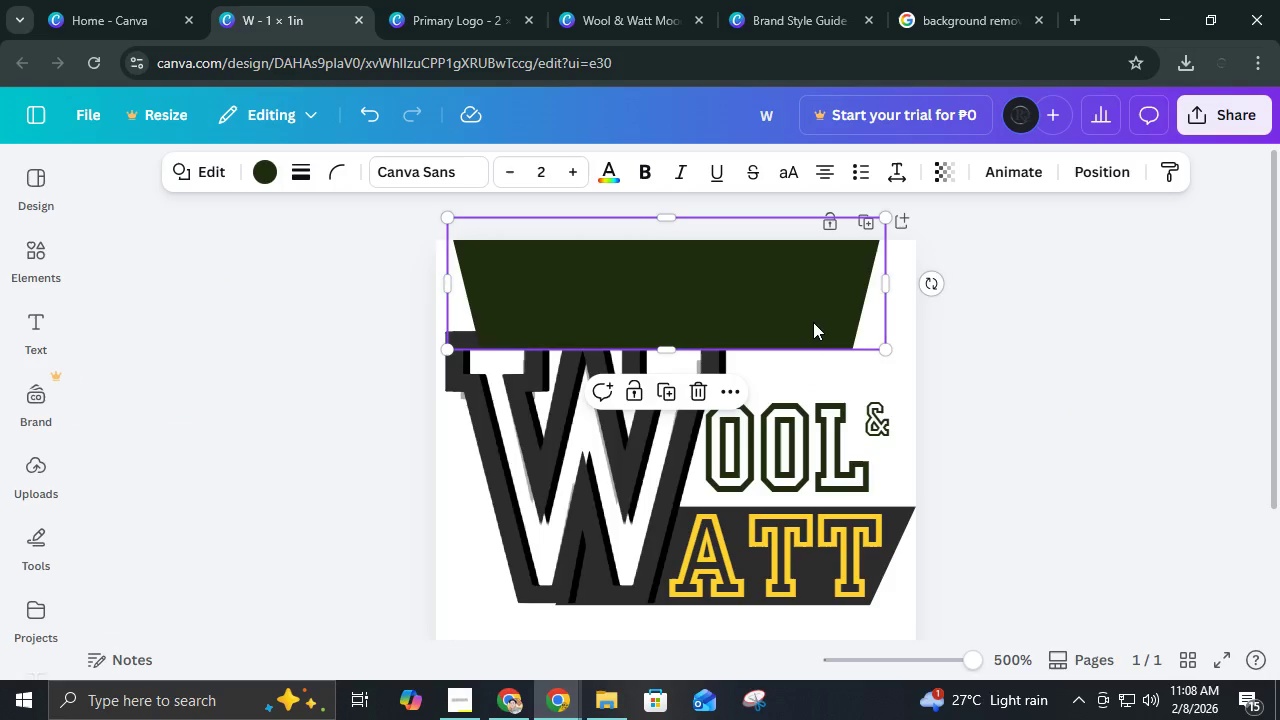 
left_click([813, 322])
 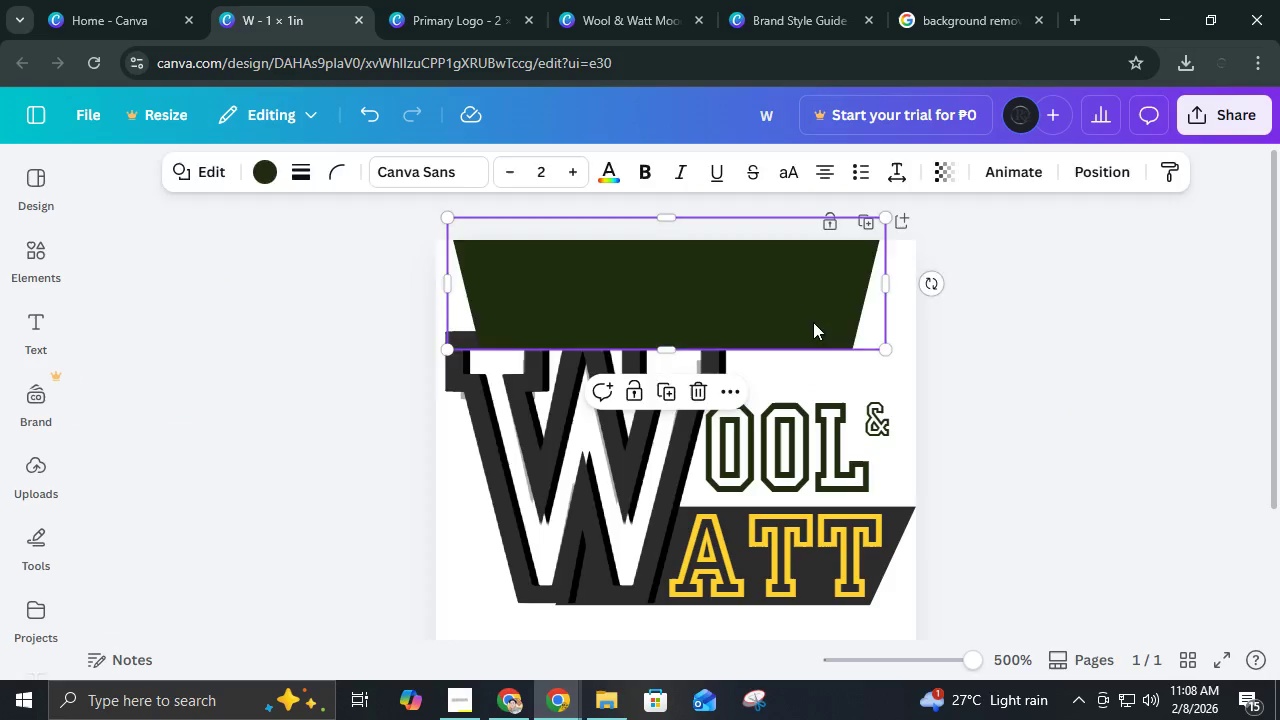 
key(Delete)
 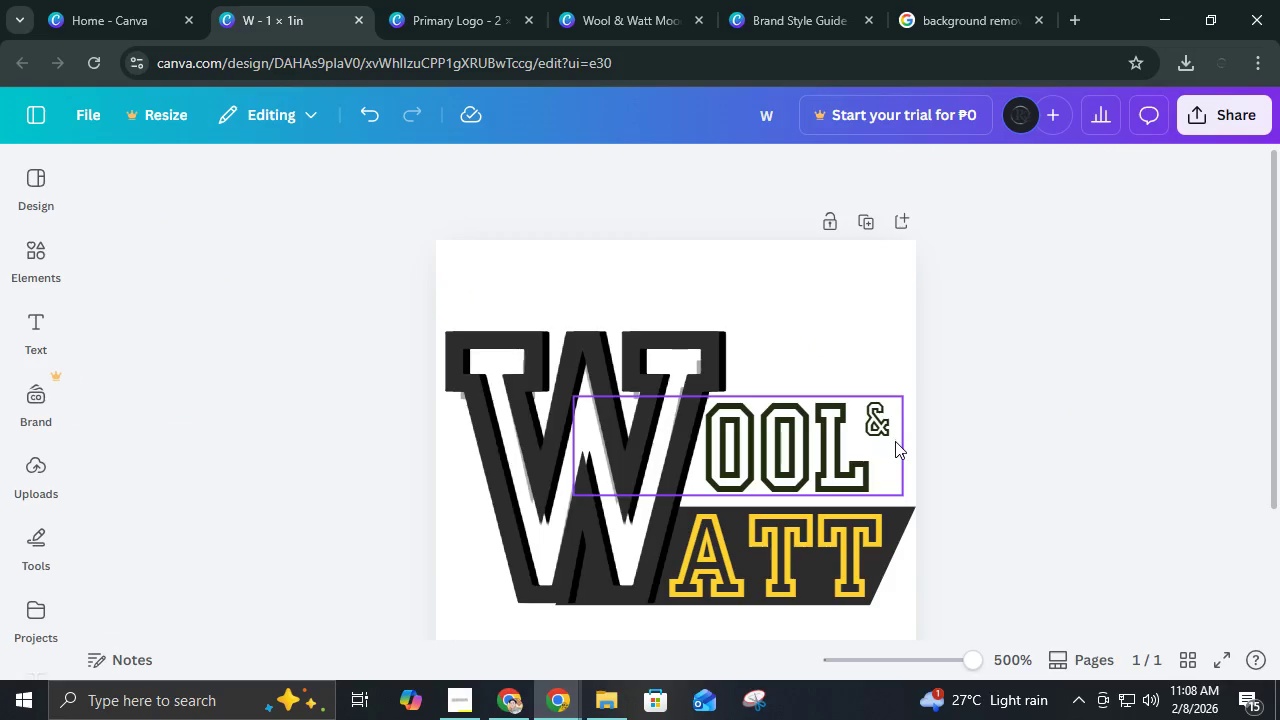 
left_click([891, 458])
 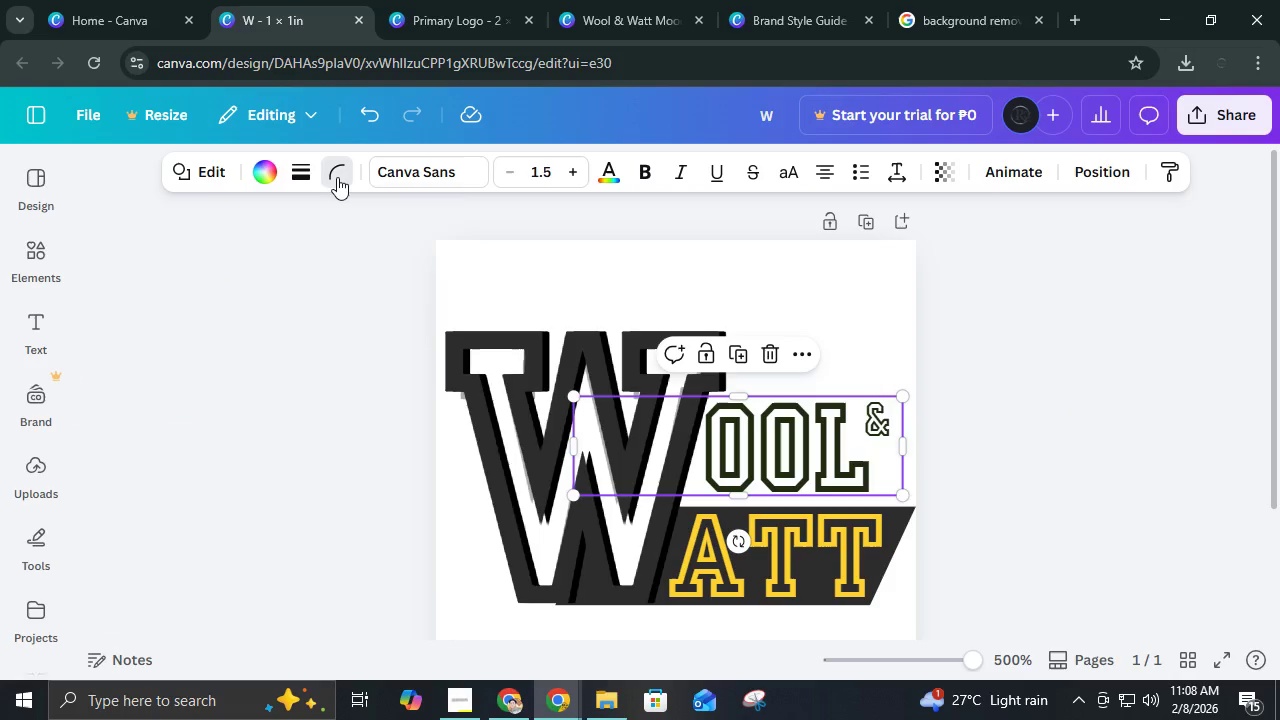 
double_click([309, 177])
 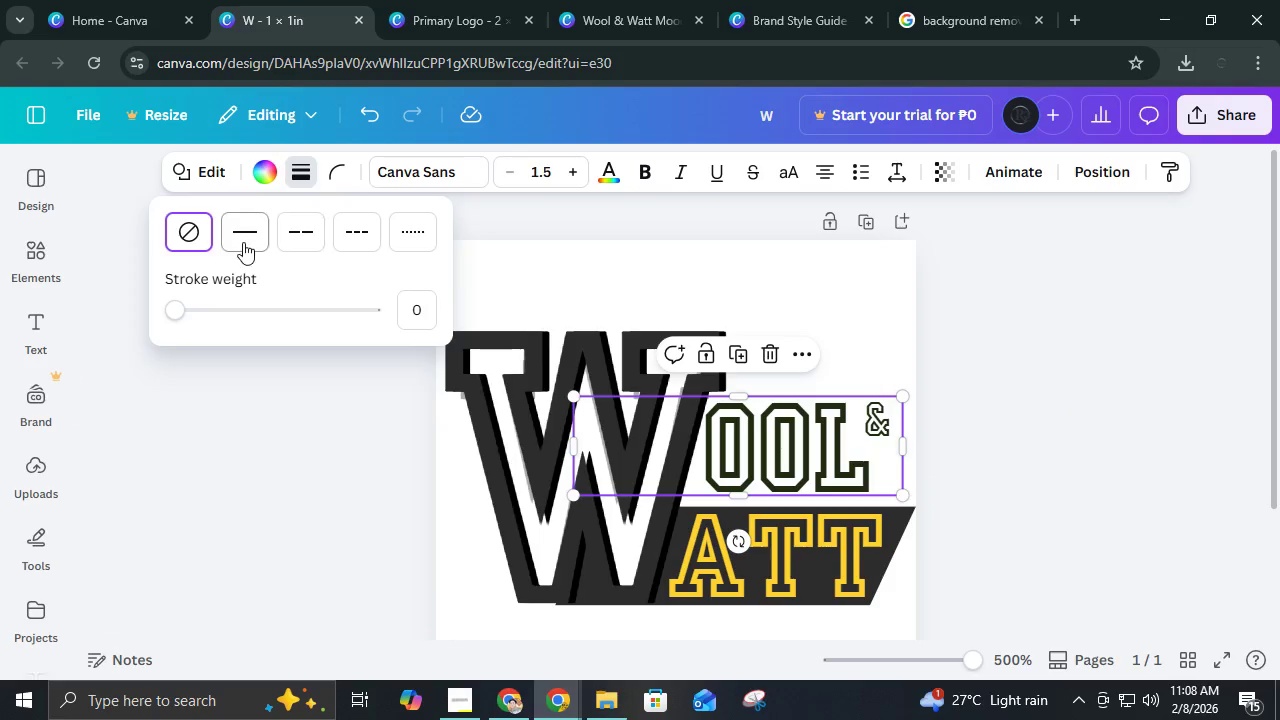 
left_click([243, 242])
 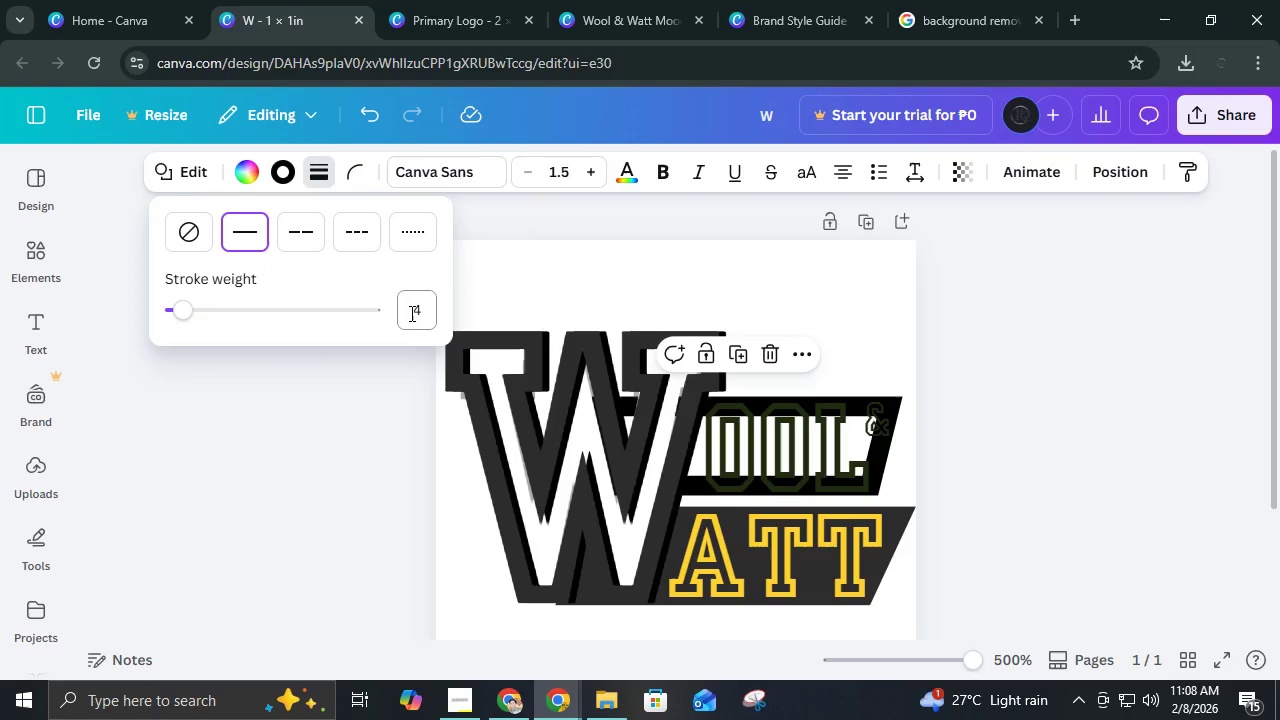 
left_click([410, 313])
 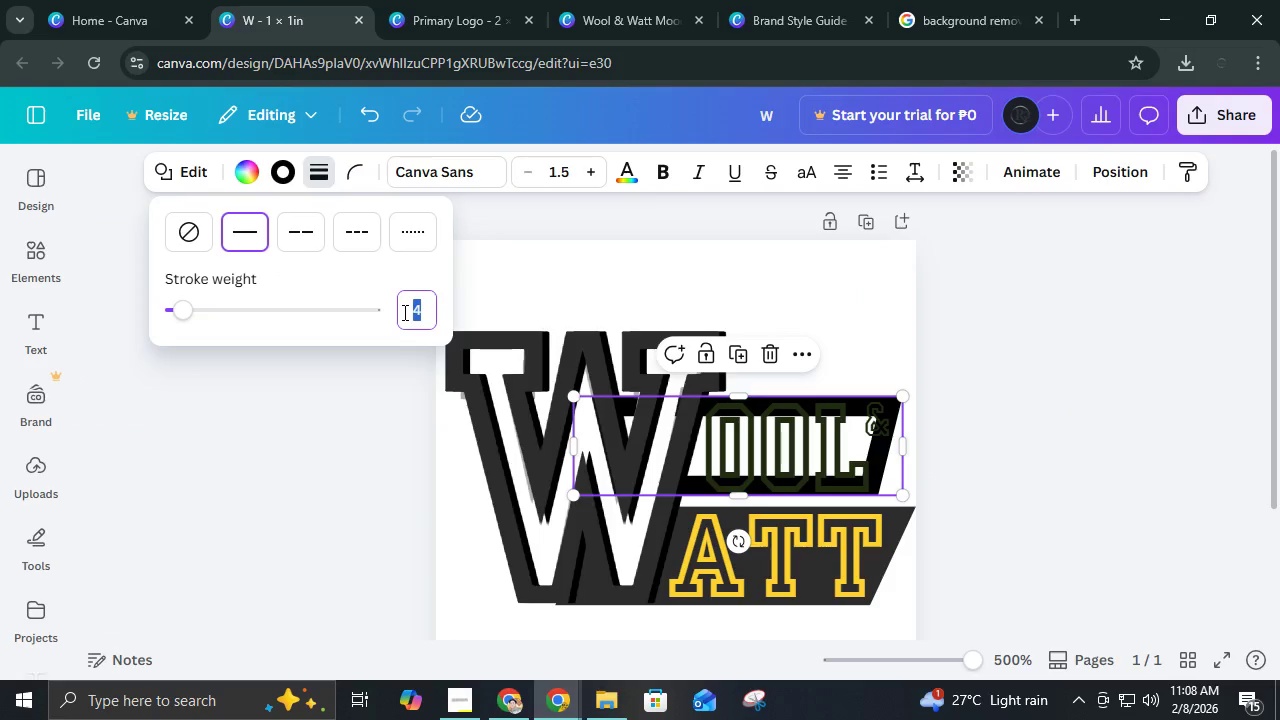 
key(Numpad1)
 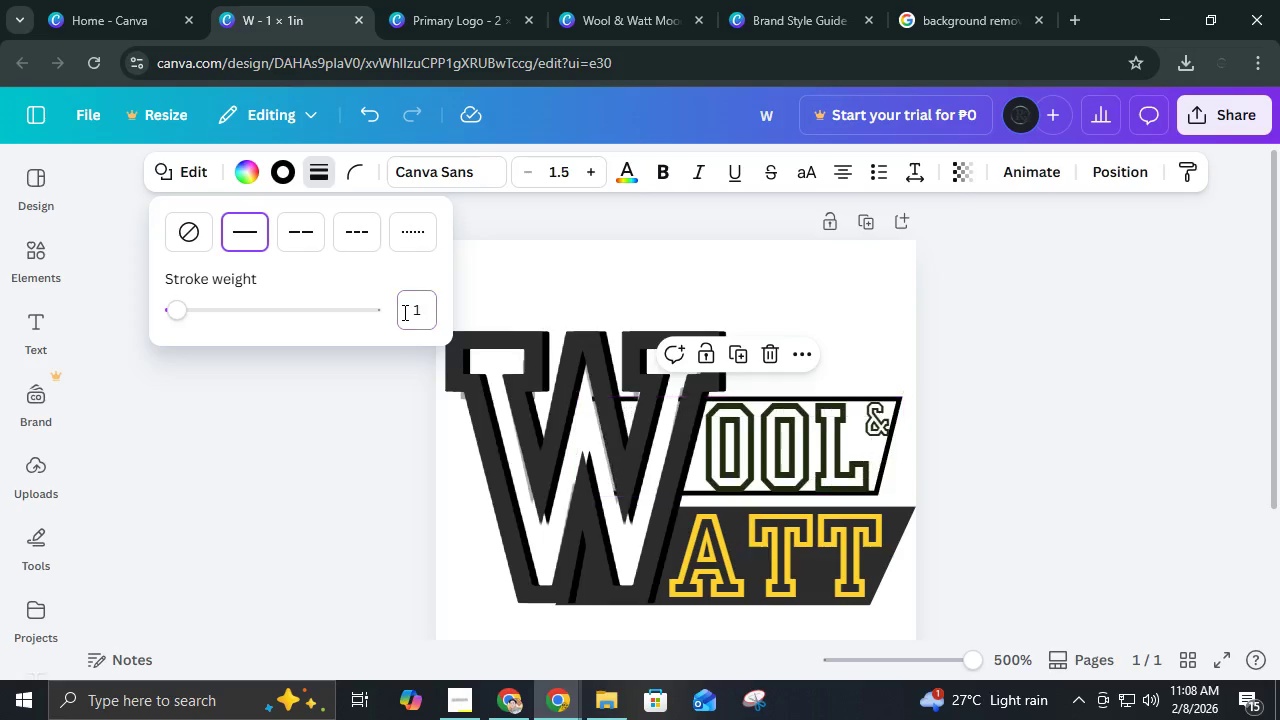 
key(NumpadEnter)
 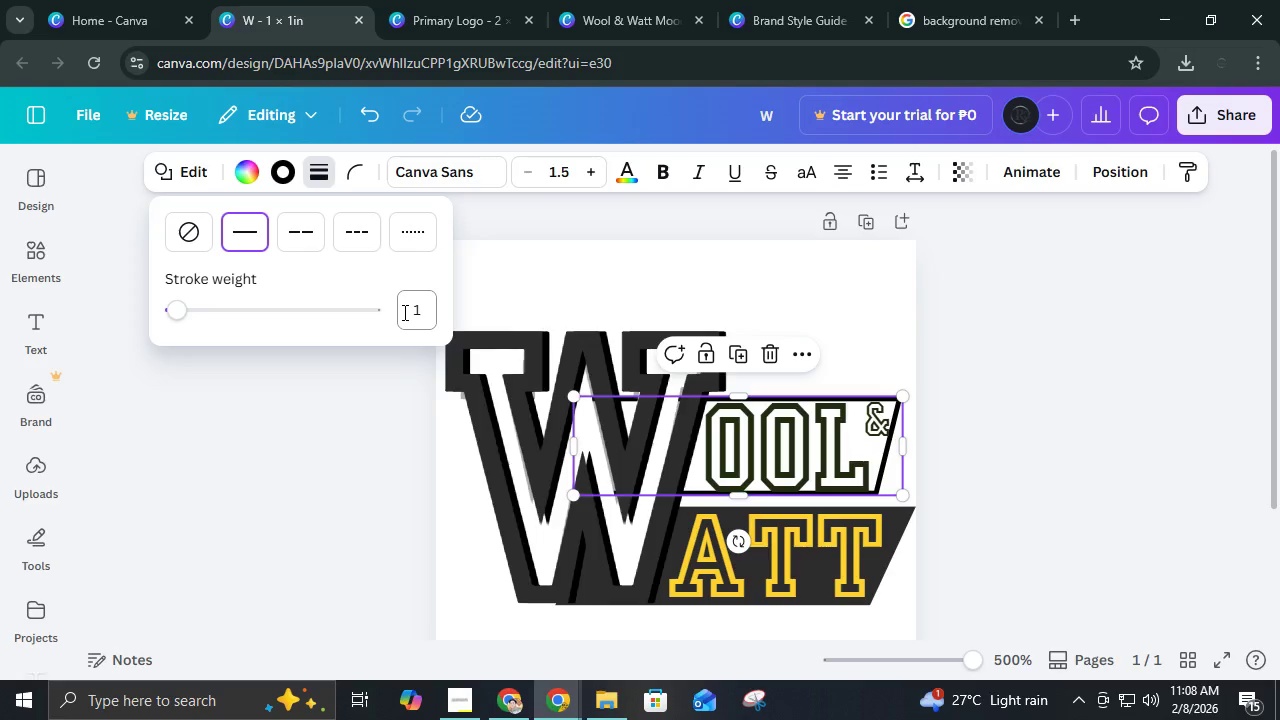 
left_click([403, 312])
 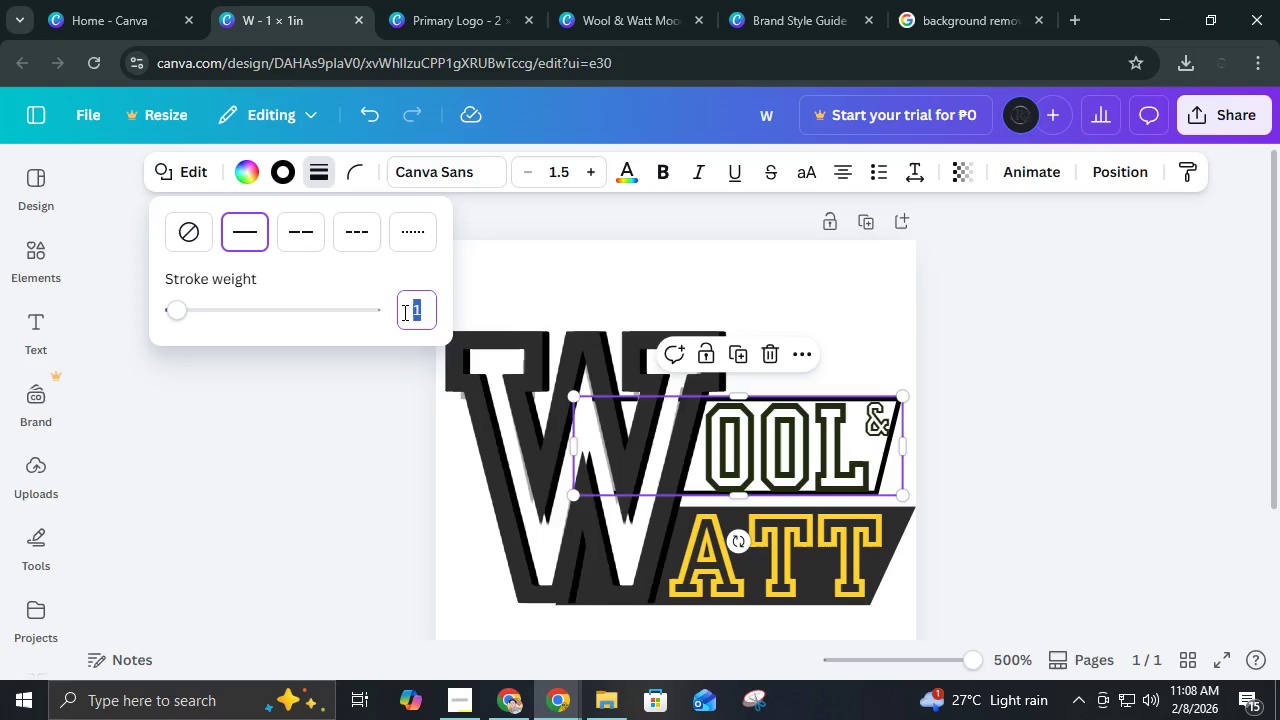 
key(NumpadDecimal)
 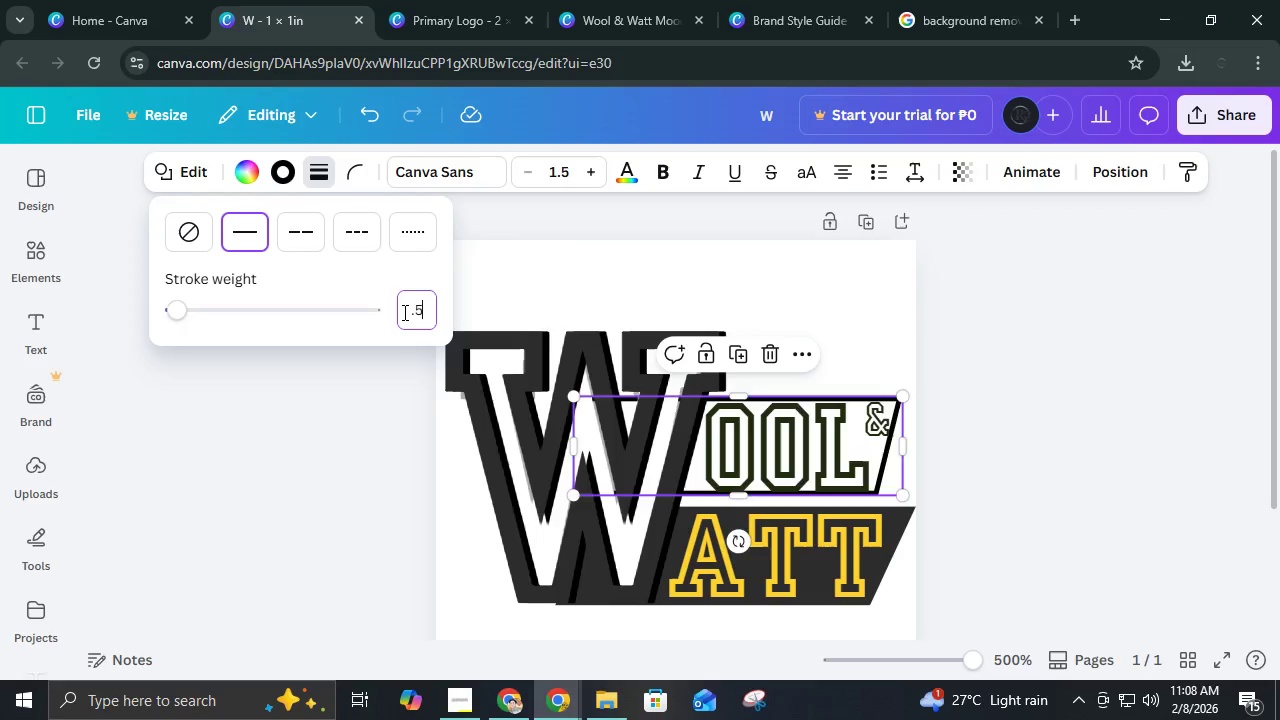 
key(Numpad5)
 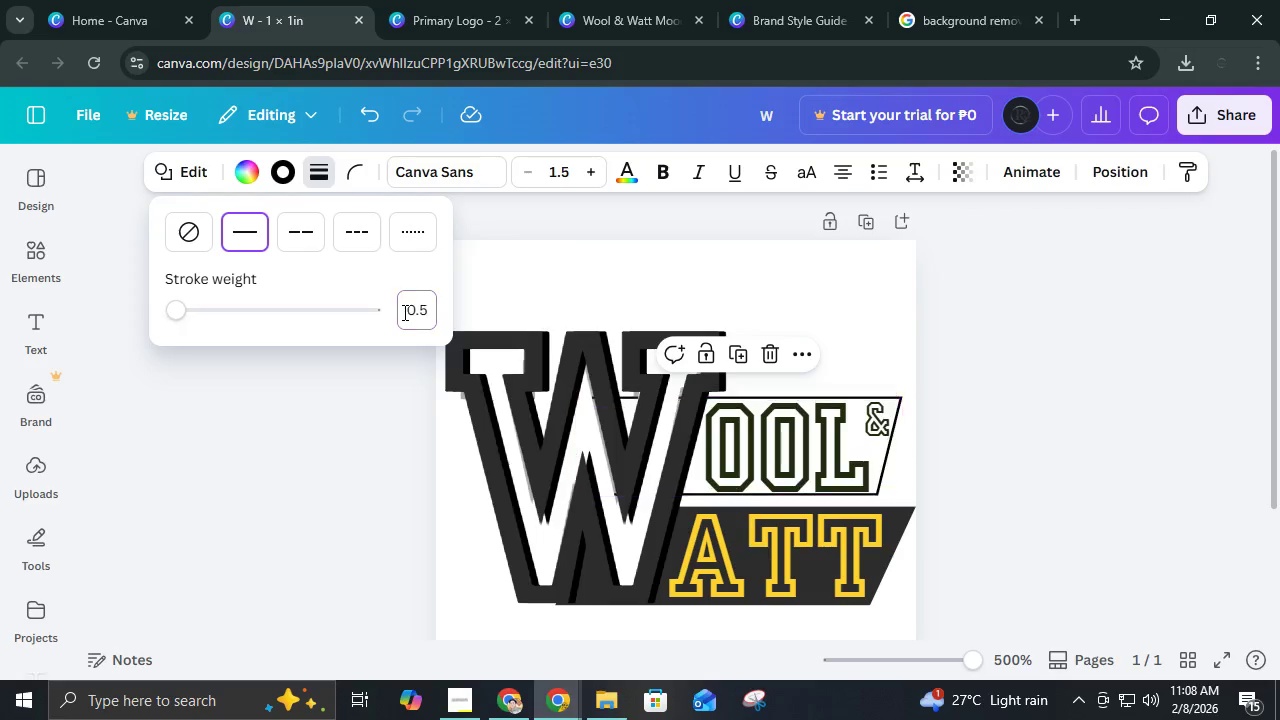 
key(NumpadEnter)
 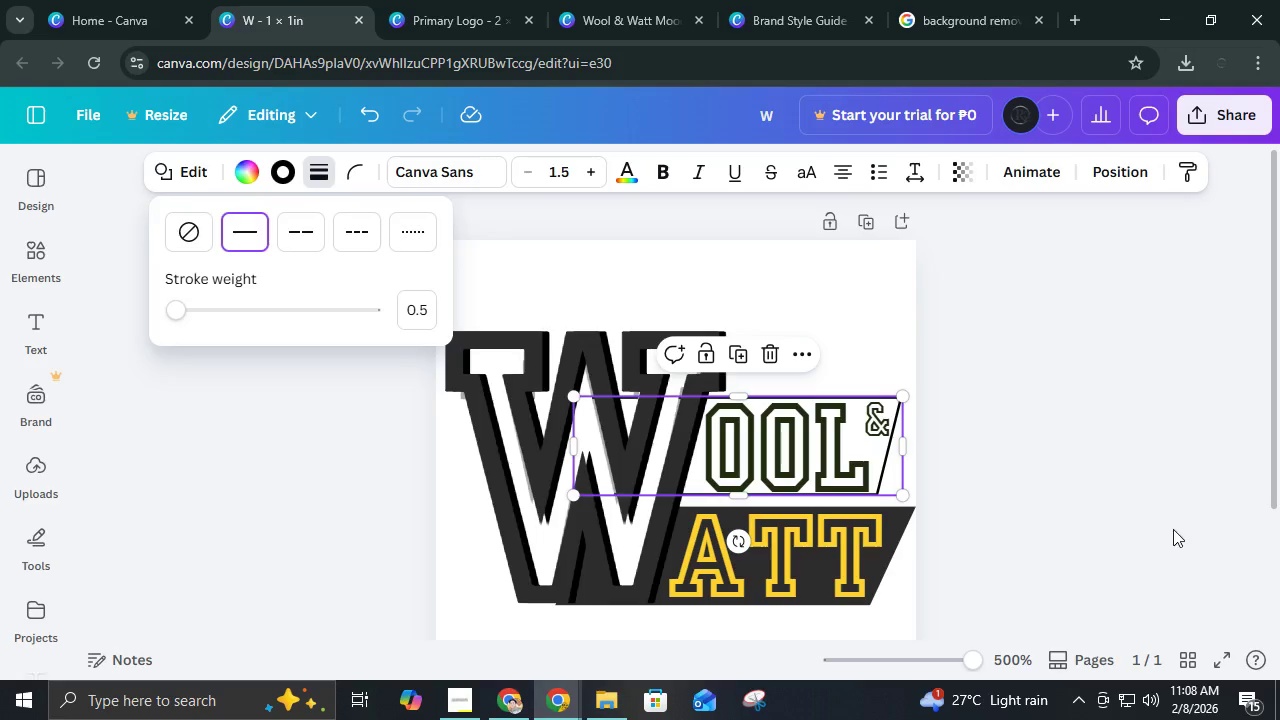 
double_click([1172, 529])
 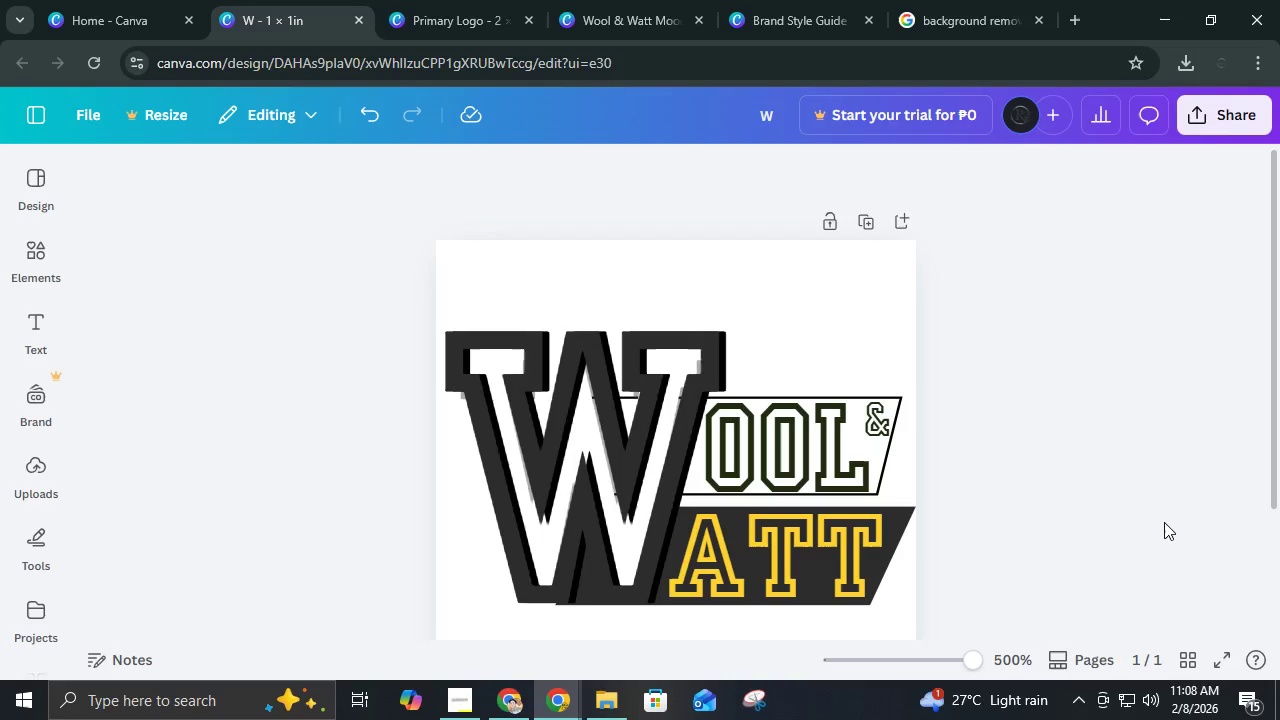 
wait(5.31)
 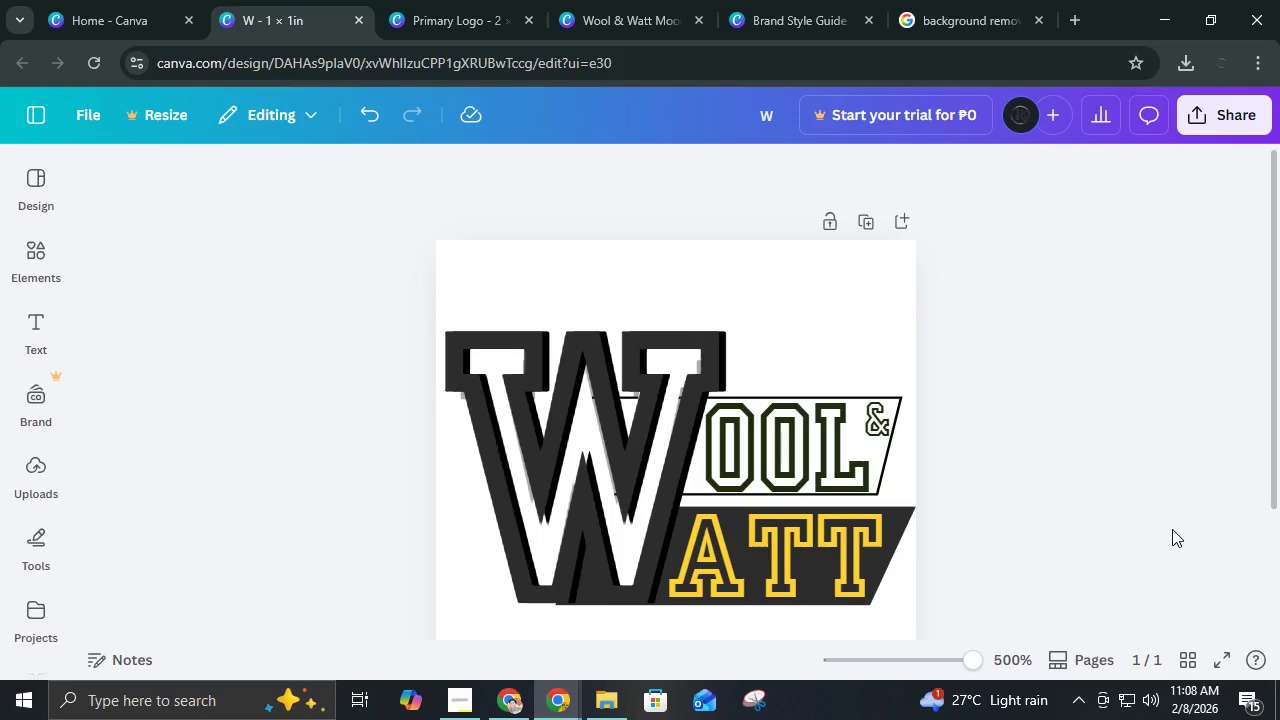 
left_click([900, 474])
 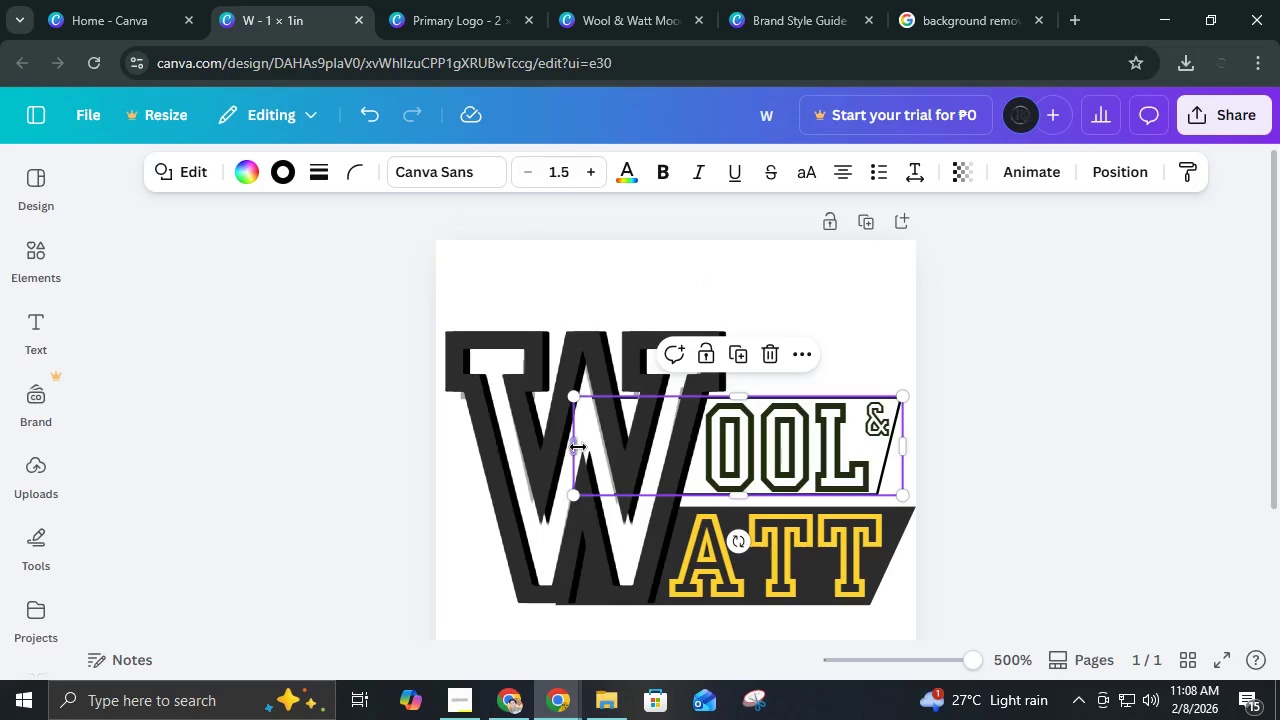 
left_click_drag(start_coordinate=[578, 447], to_coordinate=[690, 451])
 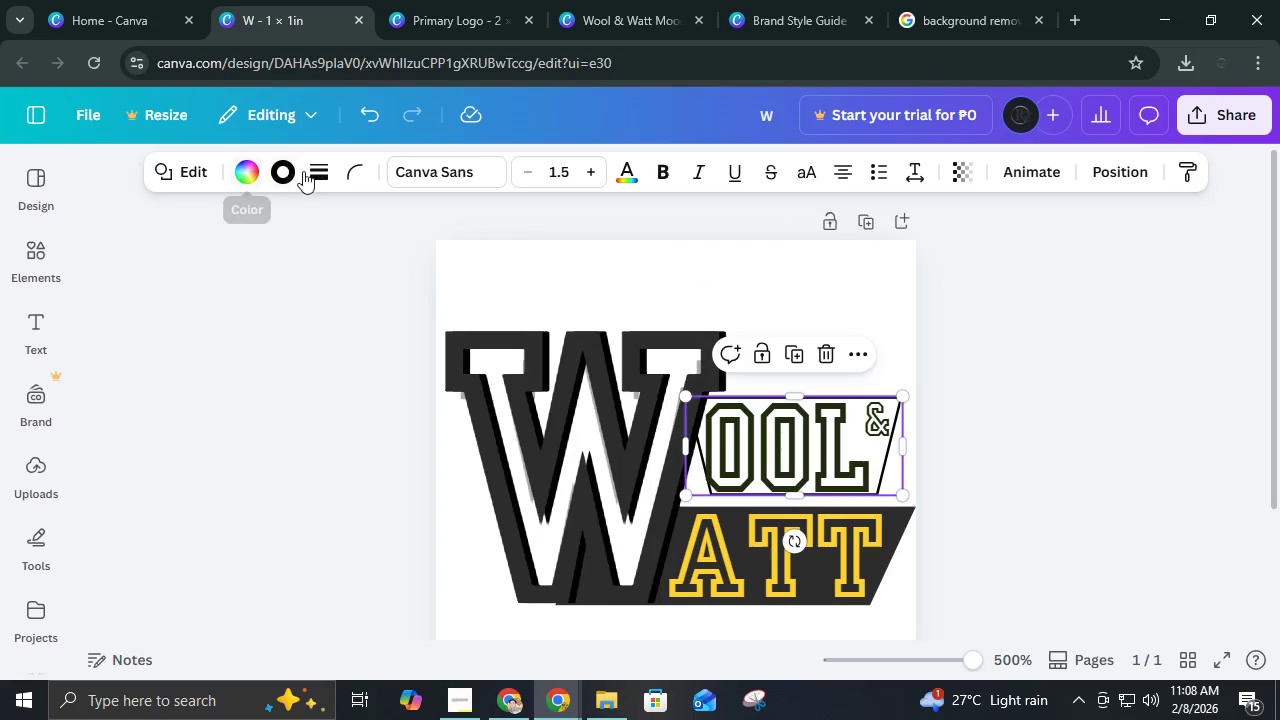 
left_click([191, 180])
 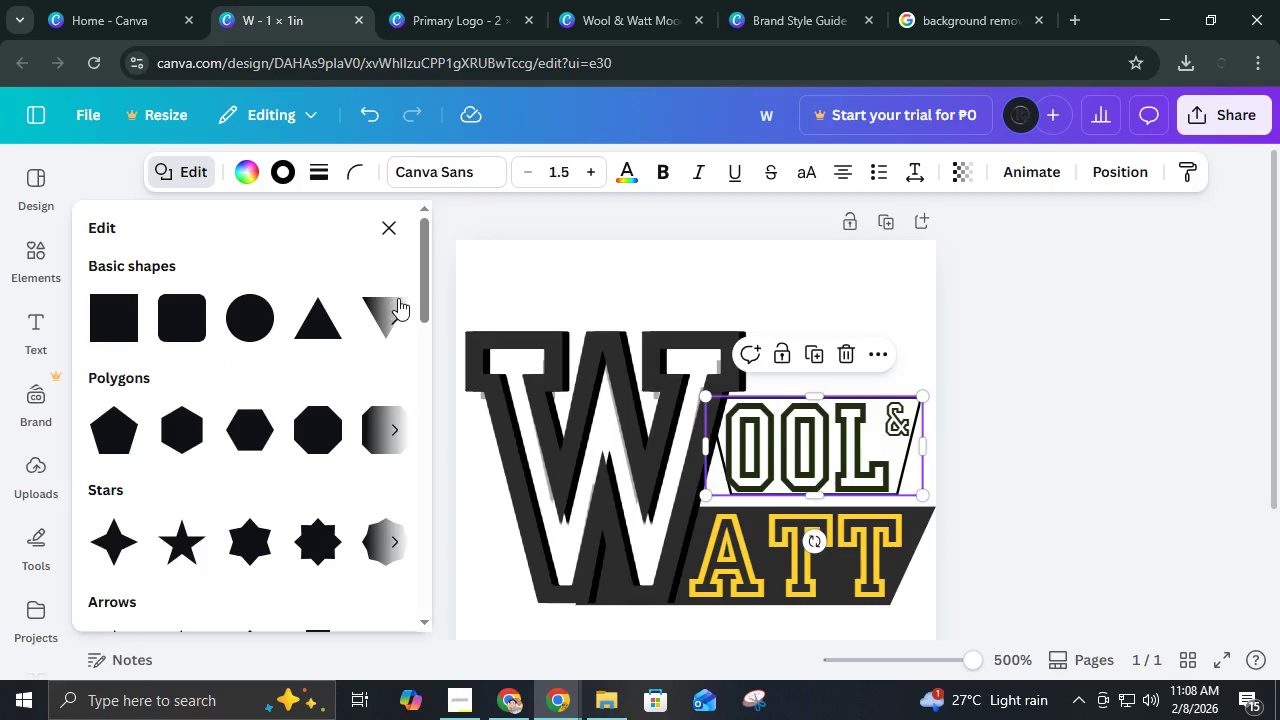 
left_click([394, 318])
 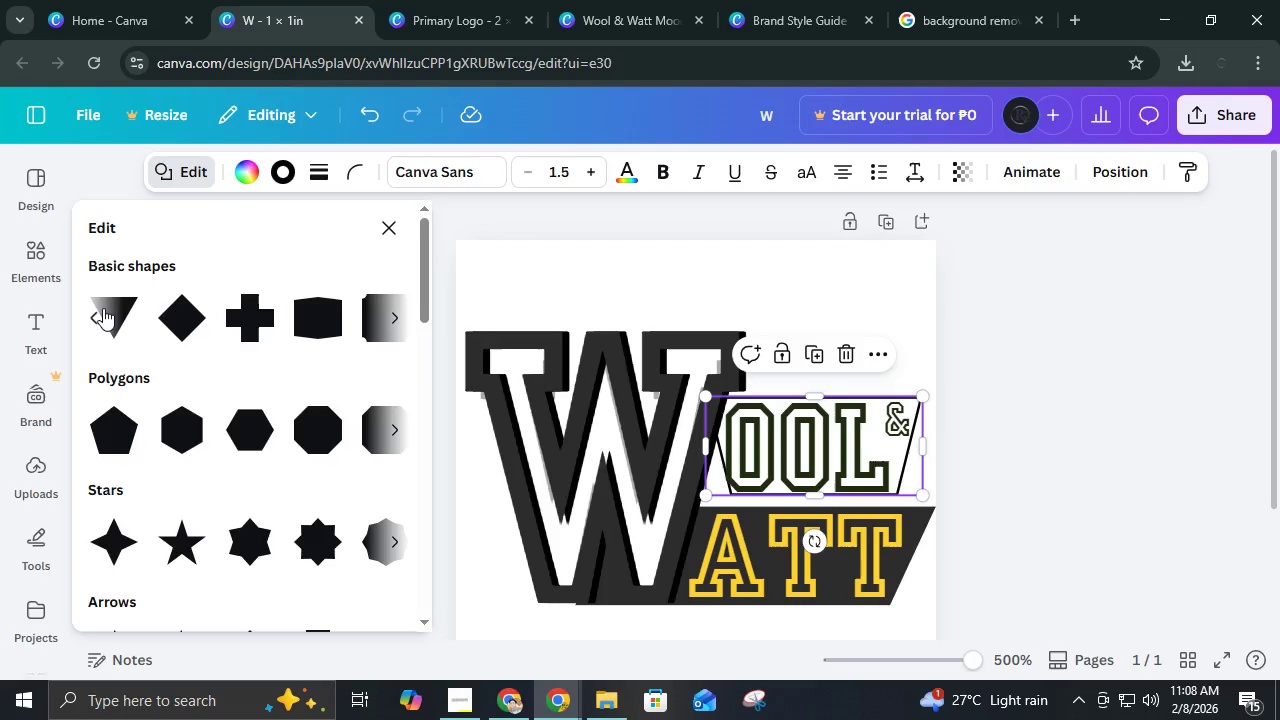 
scroll: coordinate [209, 382], scroll_direction: down, amount: 3.0
 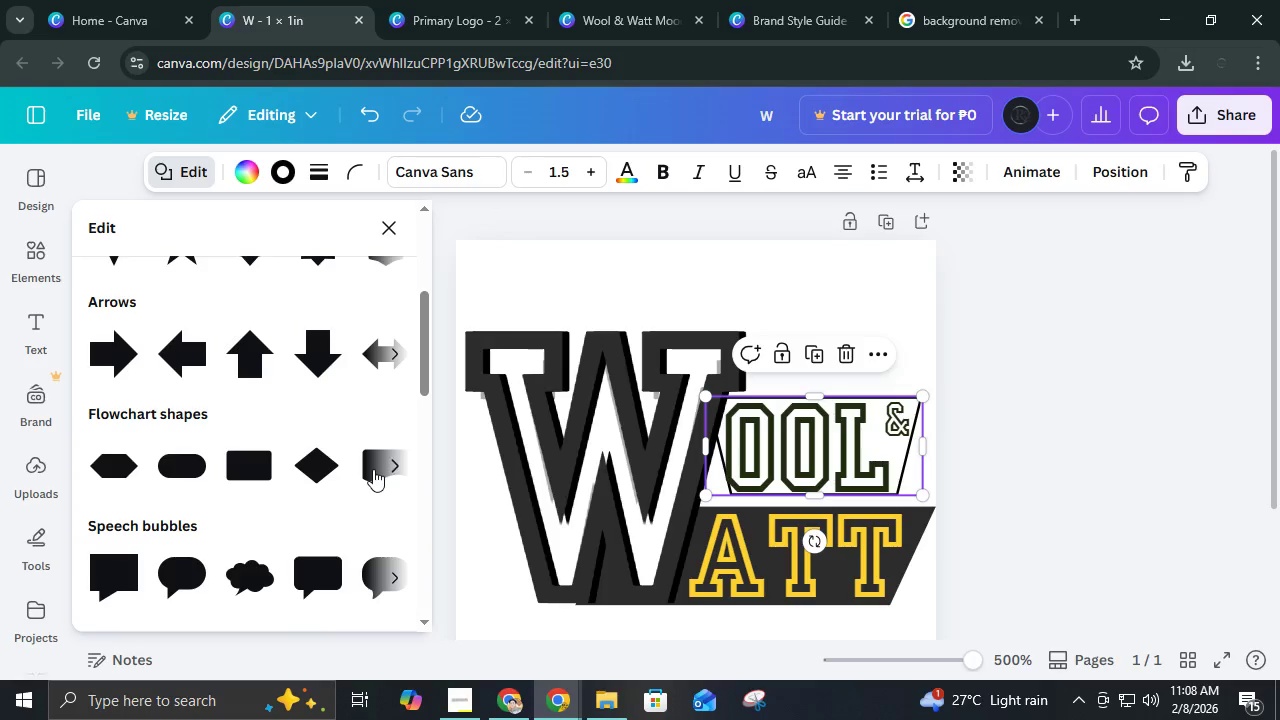 
left_click([388, 467])
 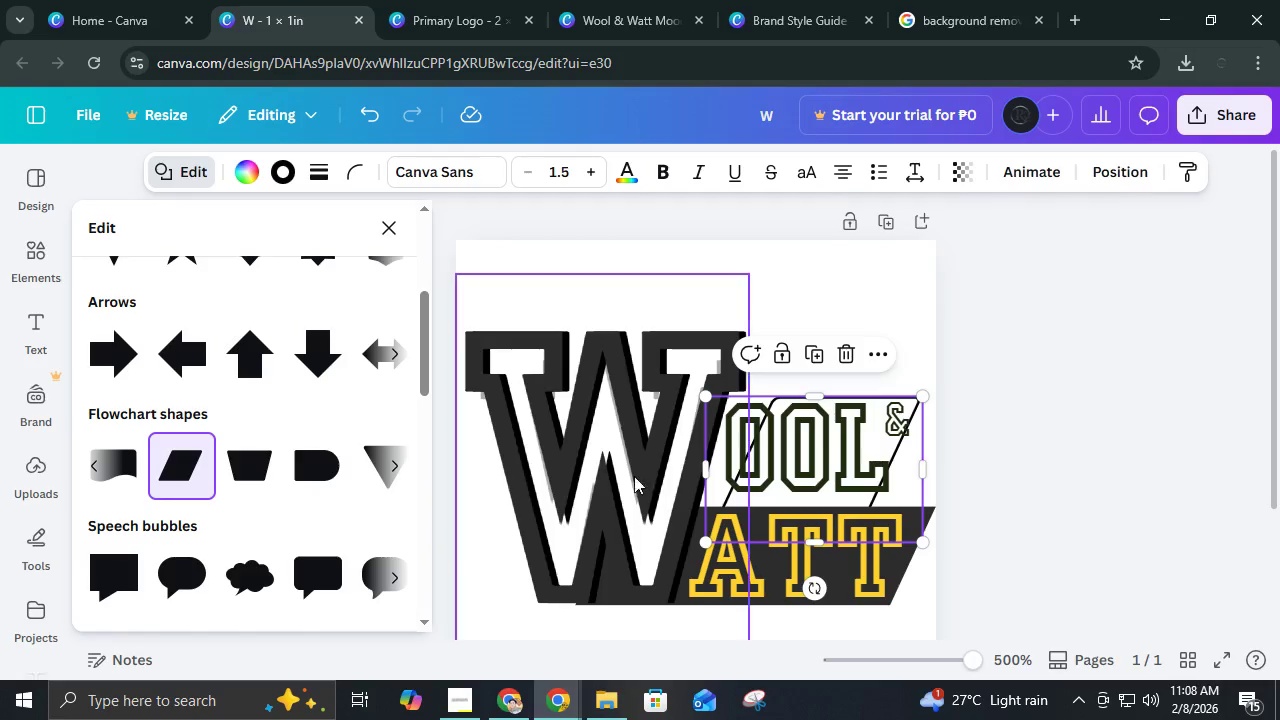 
left_click_drag(start_coordinate=[708, 473], to_coordinate=[668, 466])
 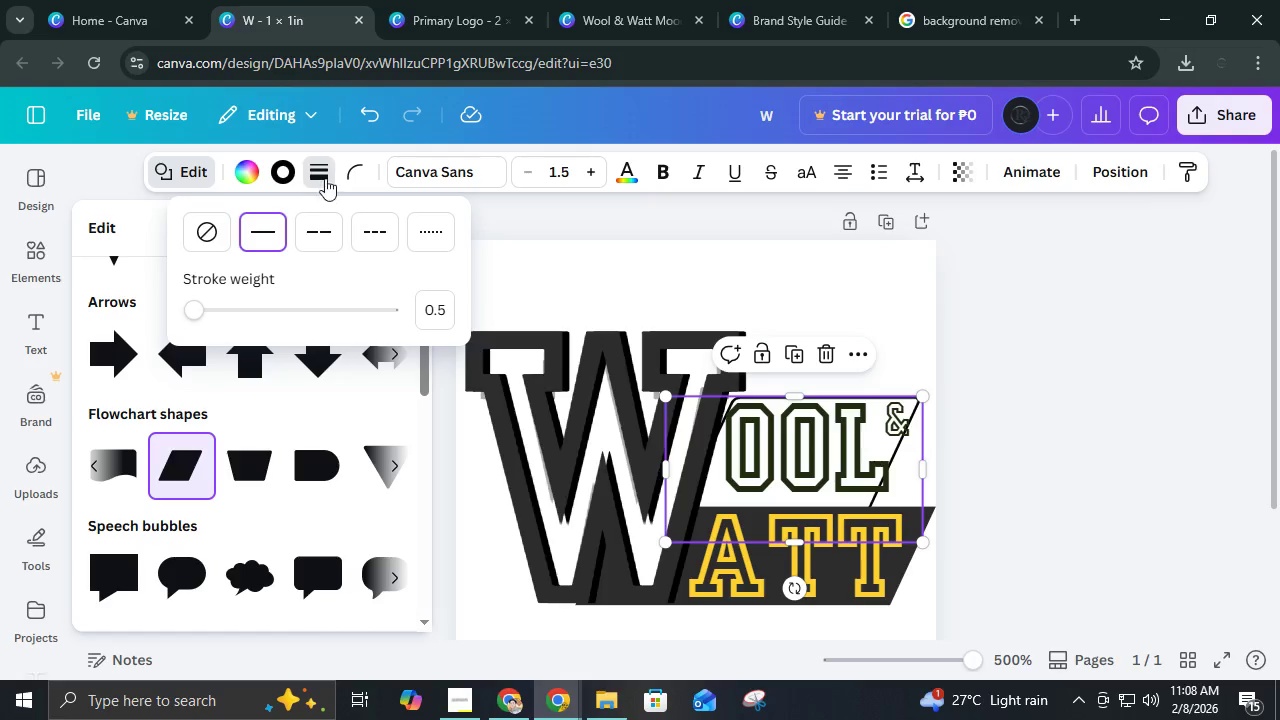 
double_click([347, 173])
 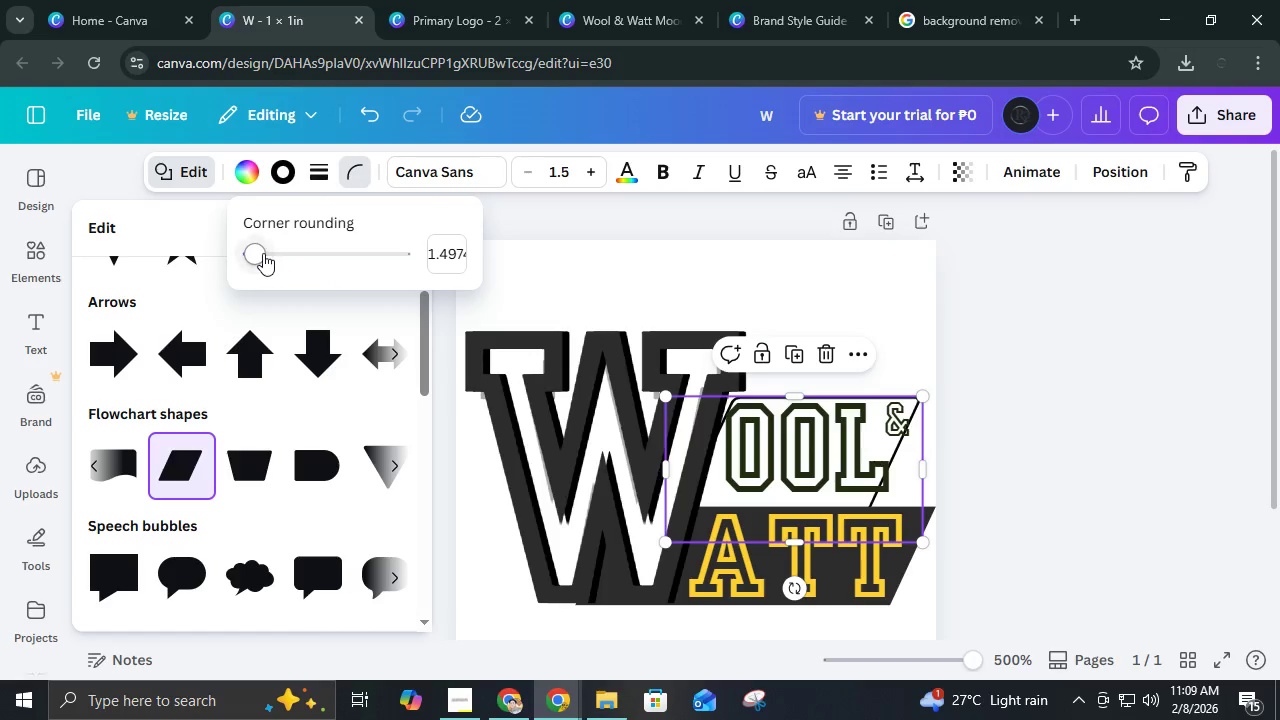 
left_click_drag(start_coordinate=[259, 253], to_coordinate=[230, 253])
 